 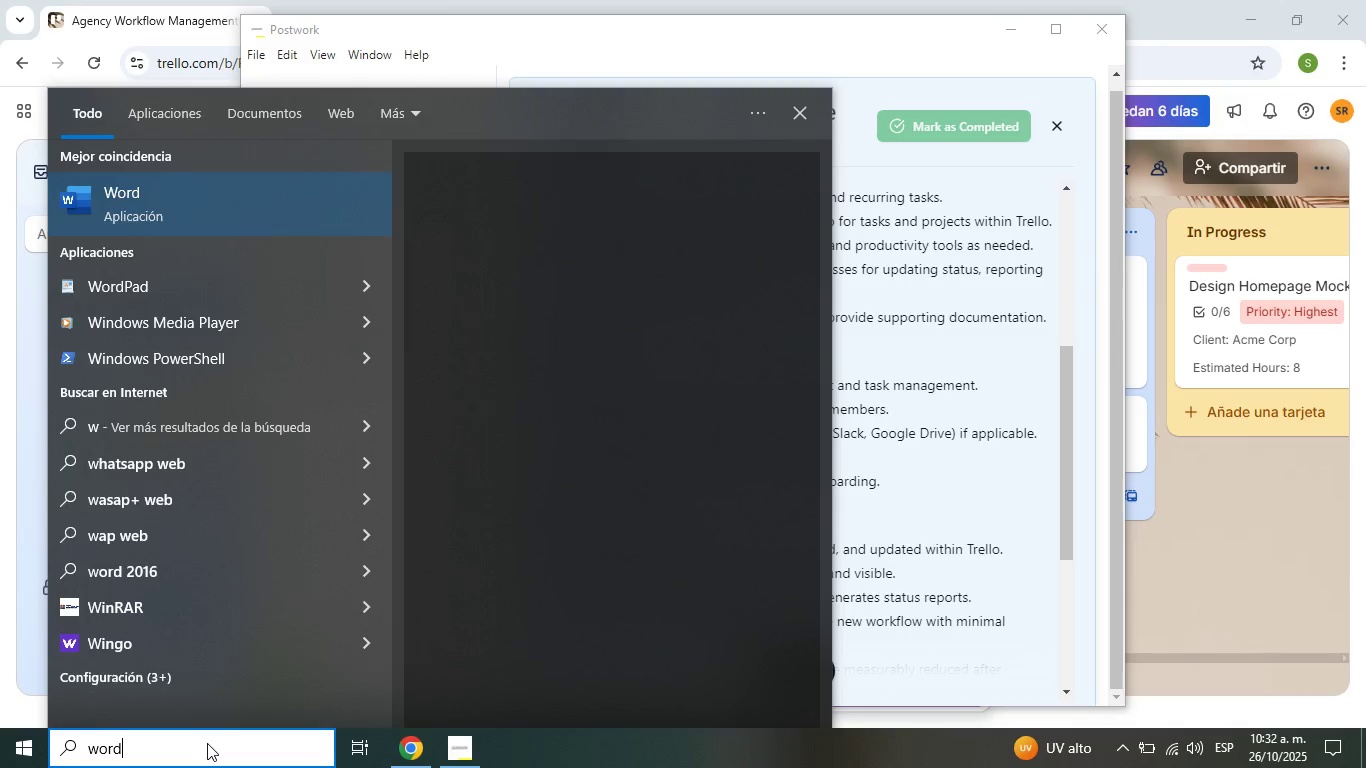 
left_click([203, 221])
 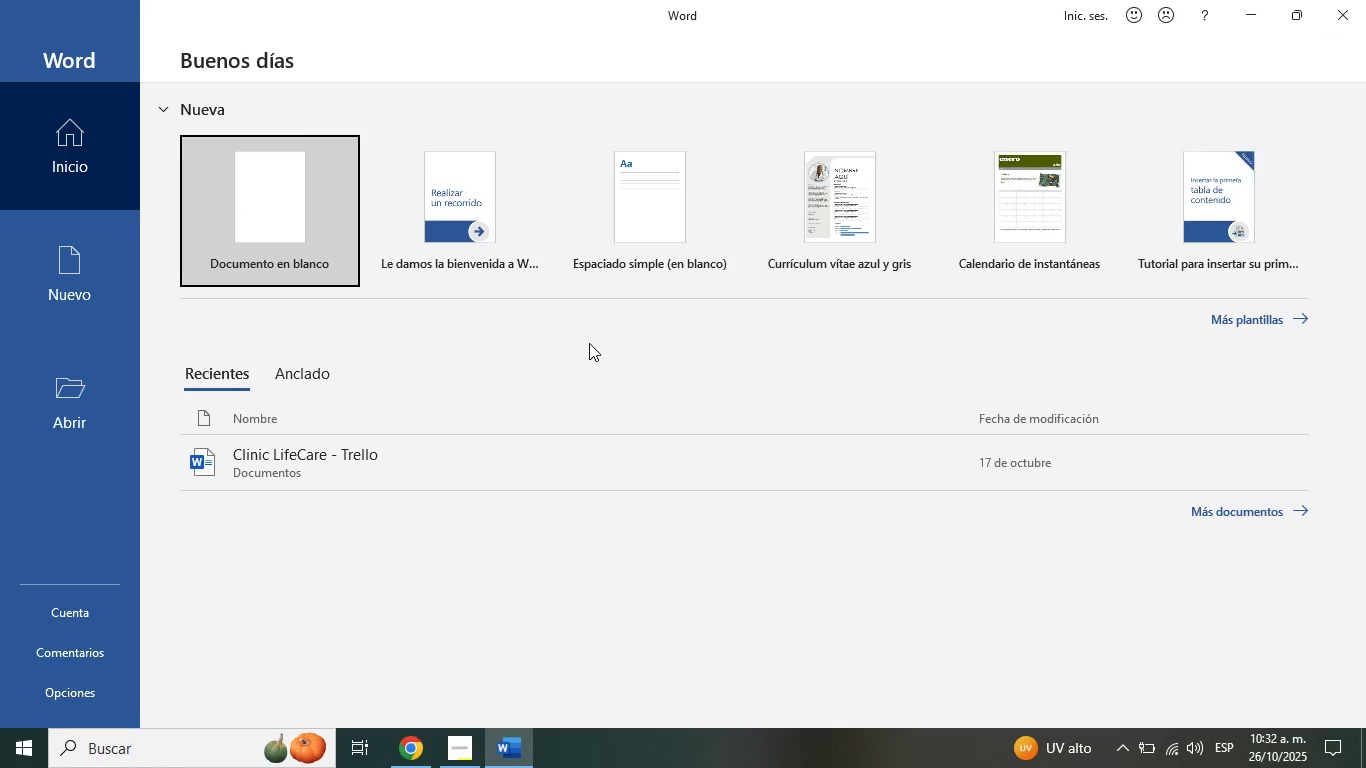 
wait(7.09)
 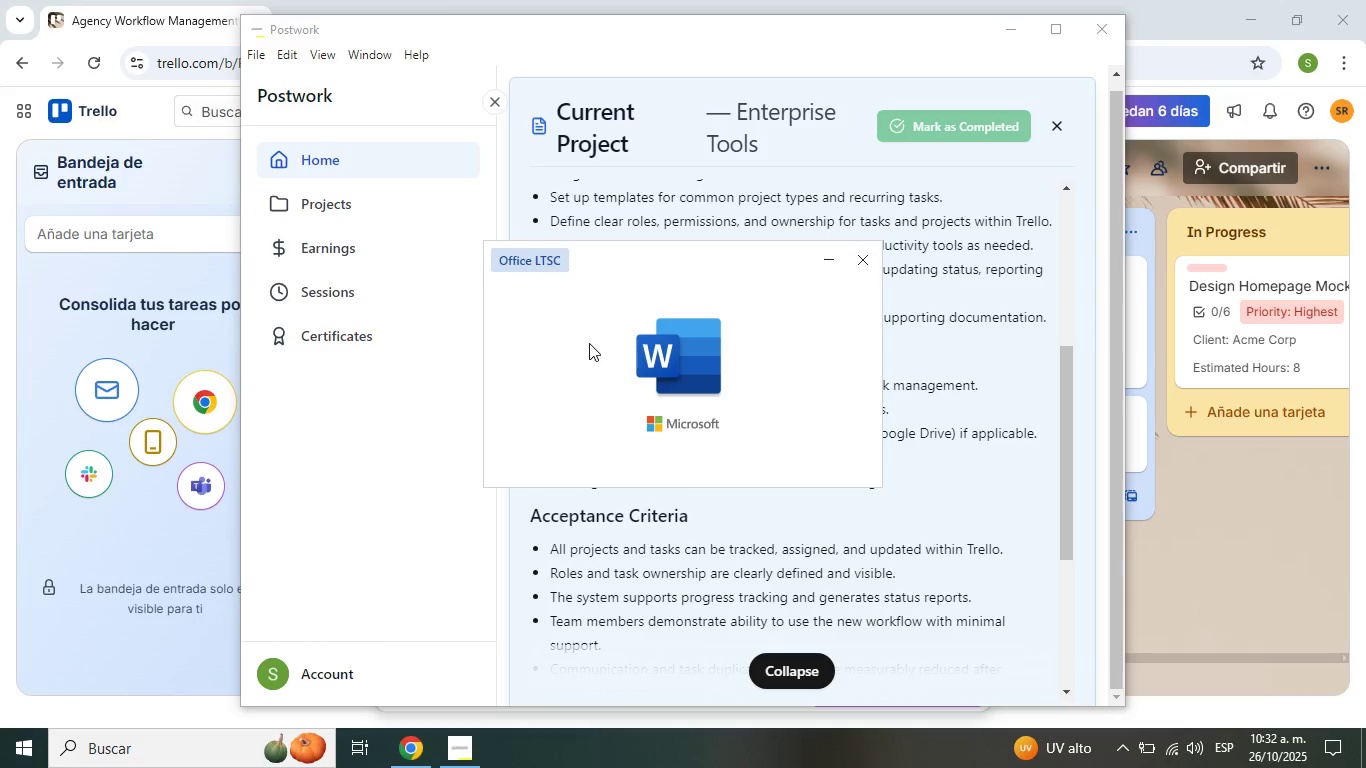 
left_click([290, 225])
 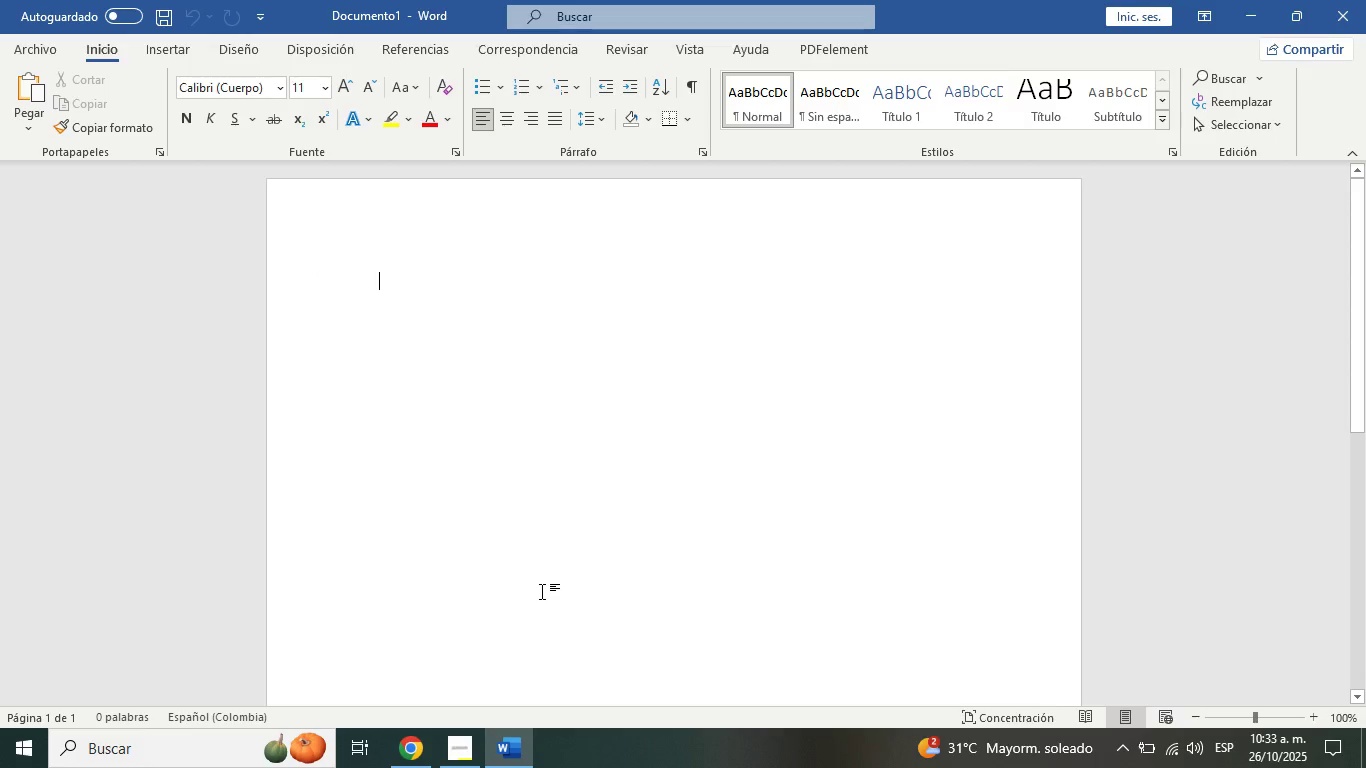 
wait(40.27)
 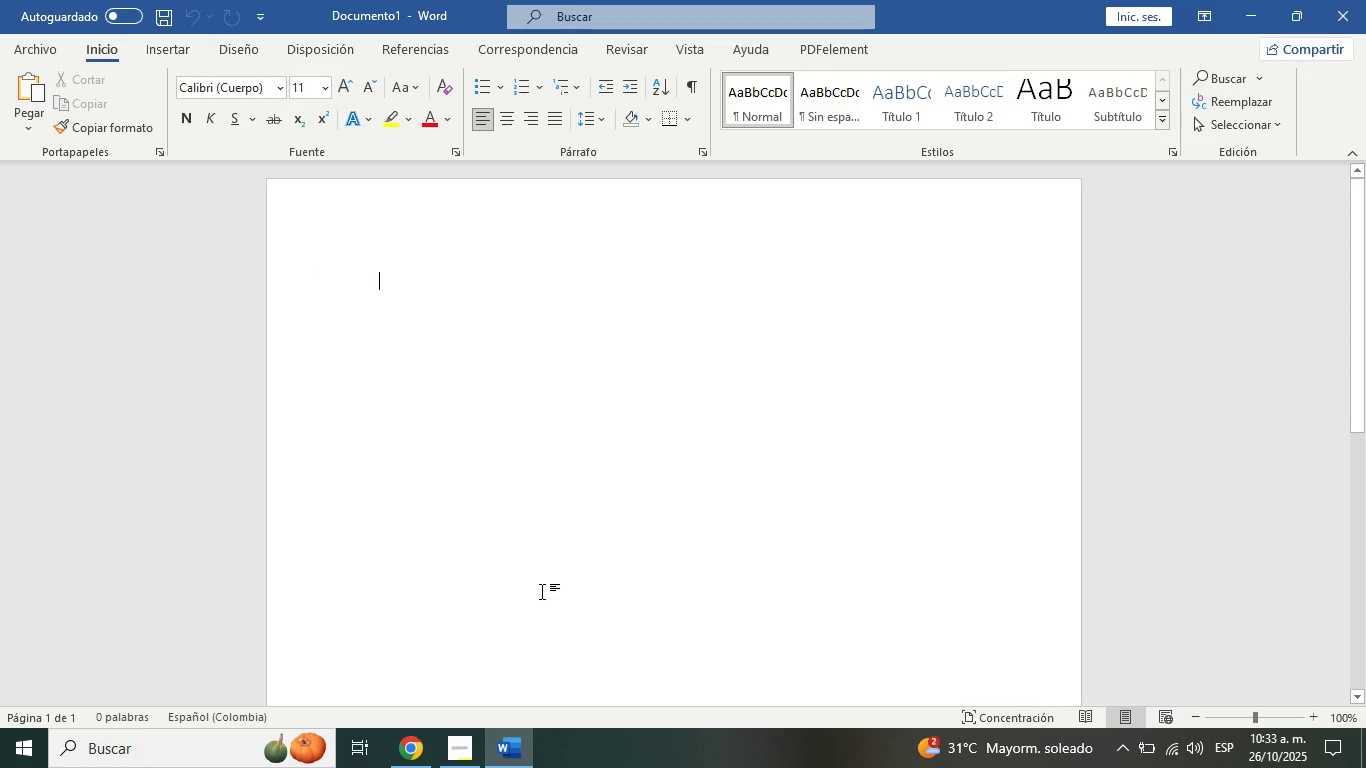 
type(Trello Workflow Management System)
 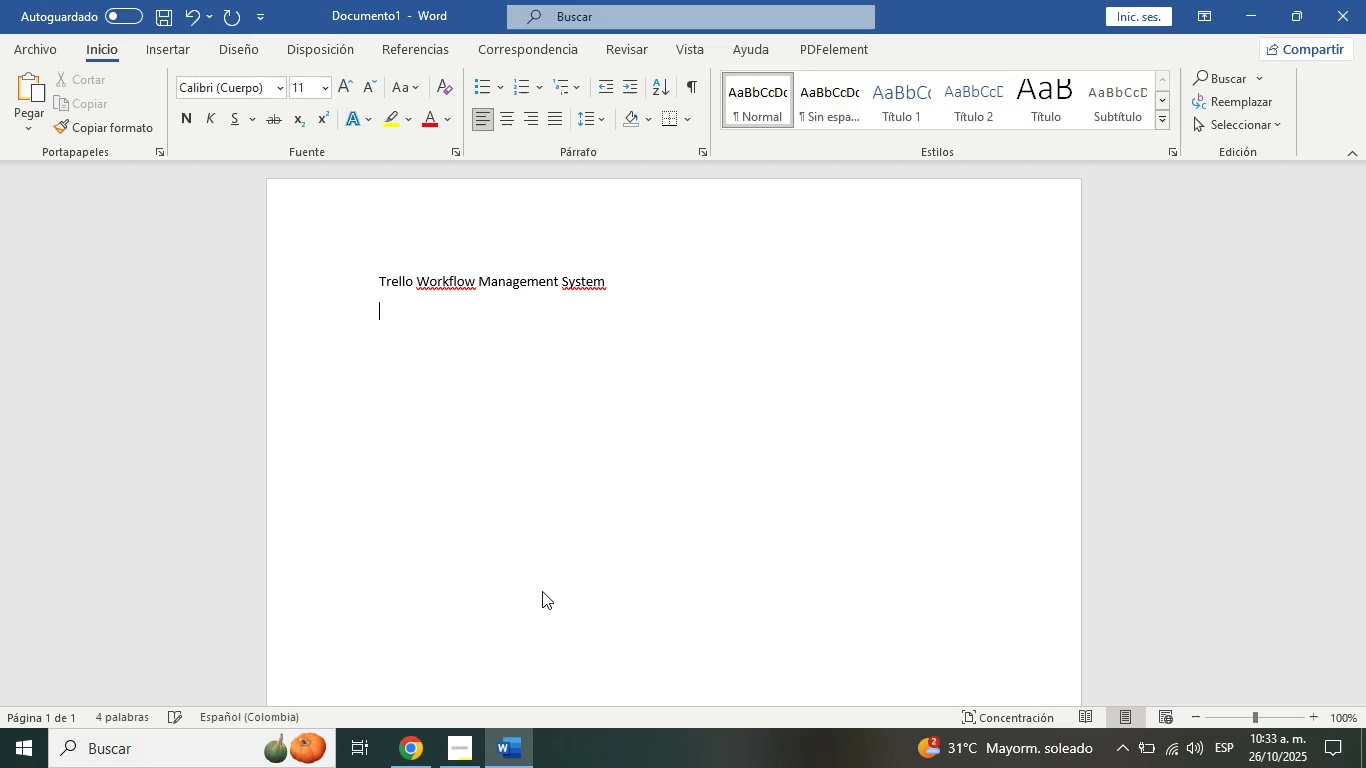 
key(Enter)
 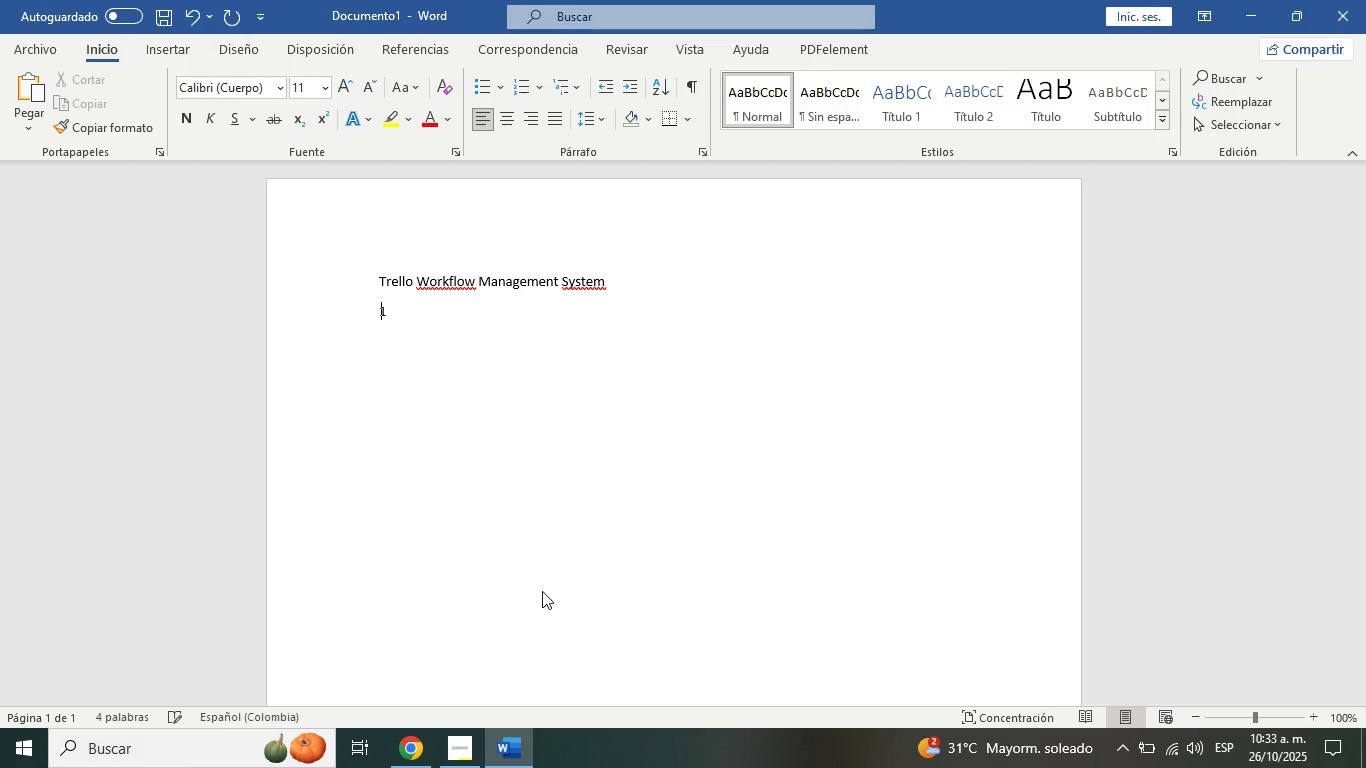 
type(1. Overview > Ti)
key(Backspace)
type(his guideline provides a clear structure for using the agency[s Trello-based wor[Home])
key(Backspace)
type( )
 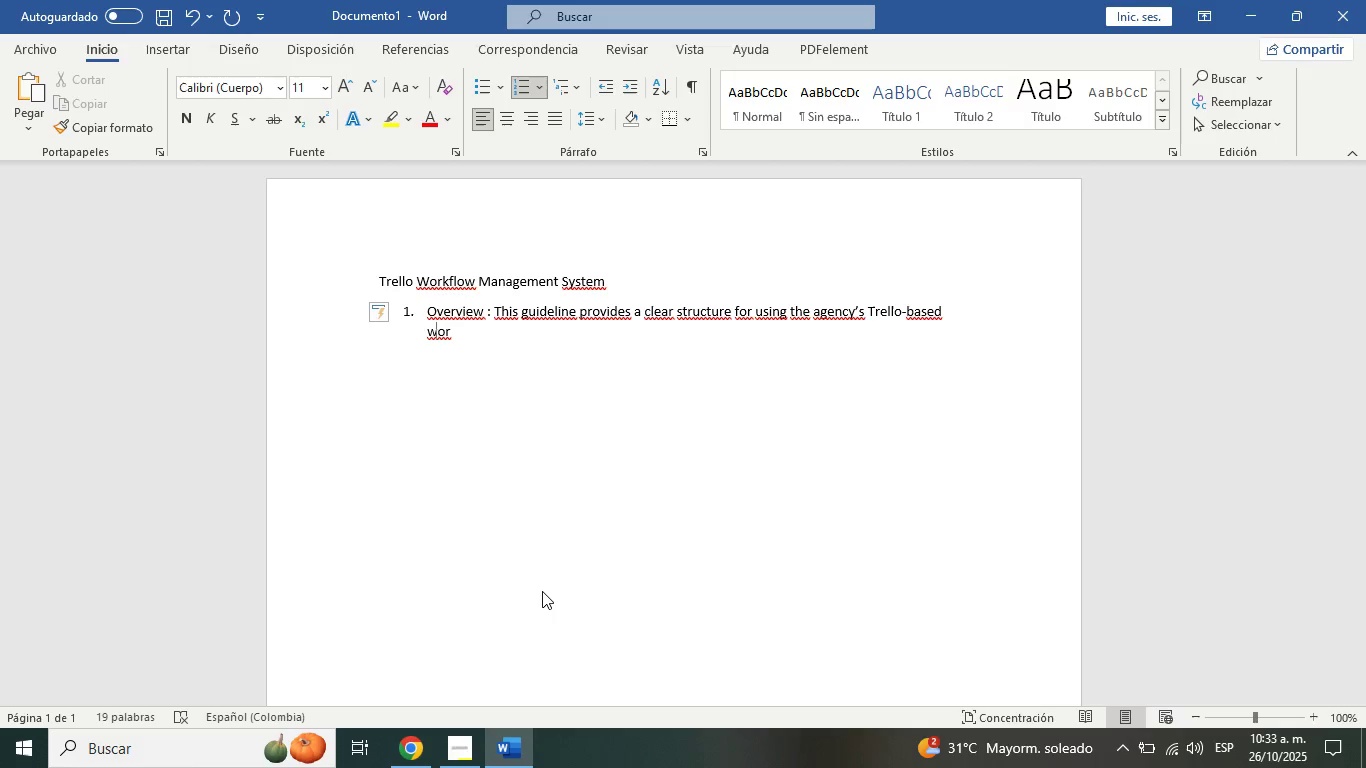 
key(ArrowRight)
 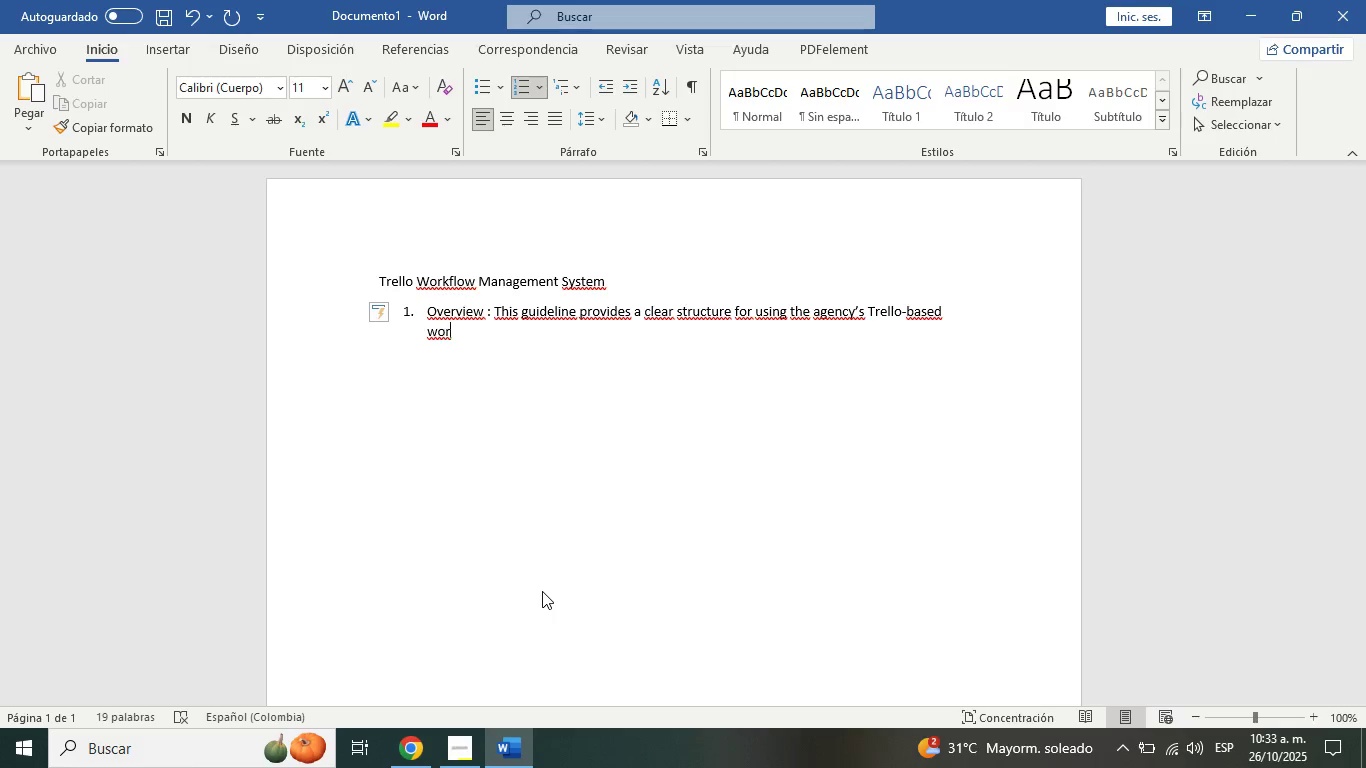 
key(ArrowRight)
 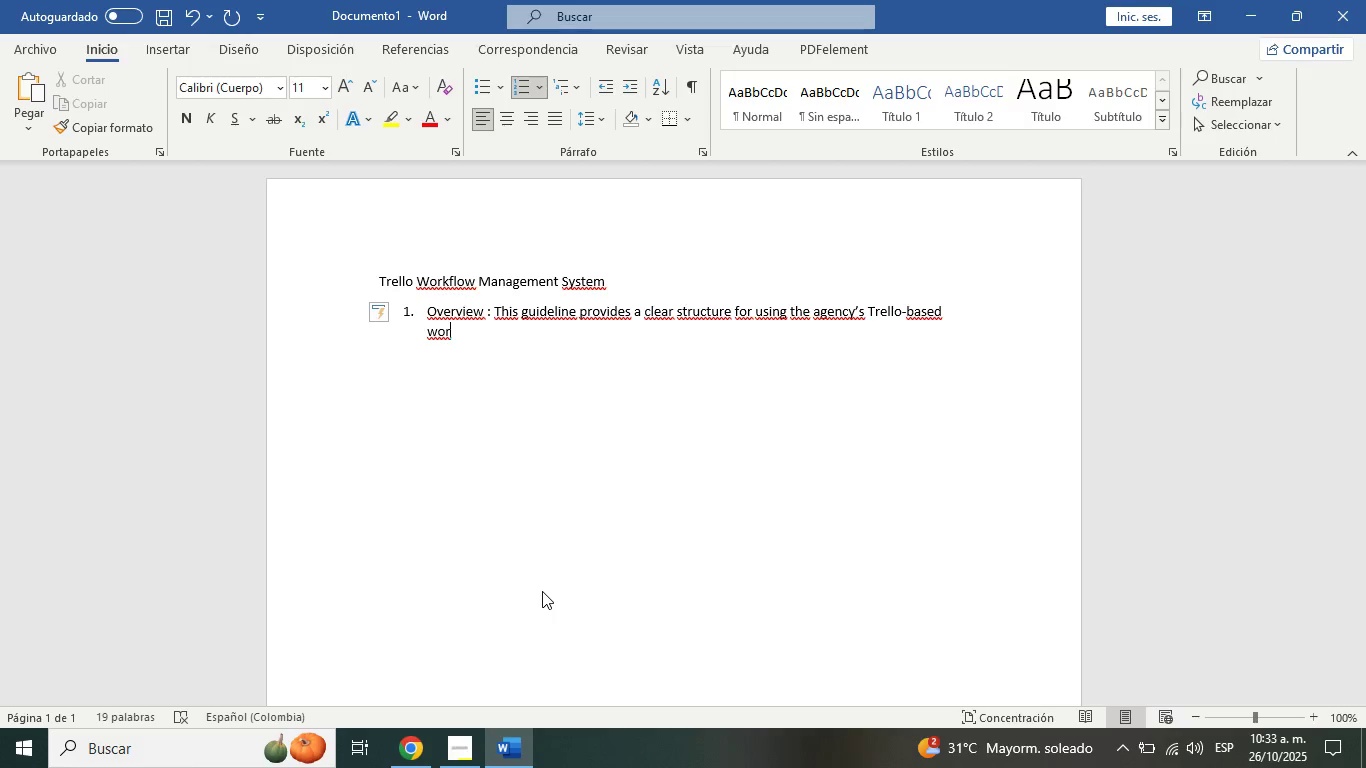 
key(ArrowRight)
 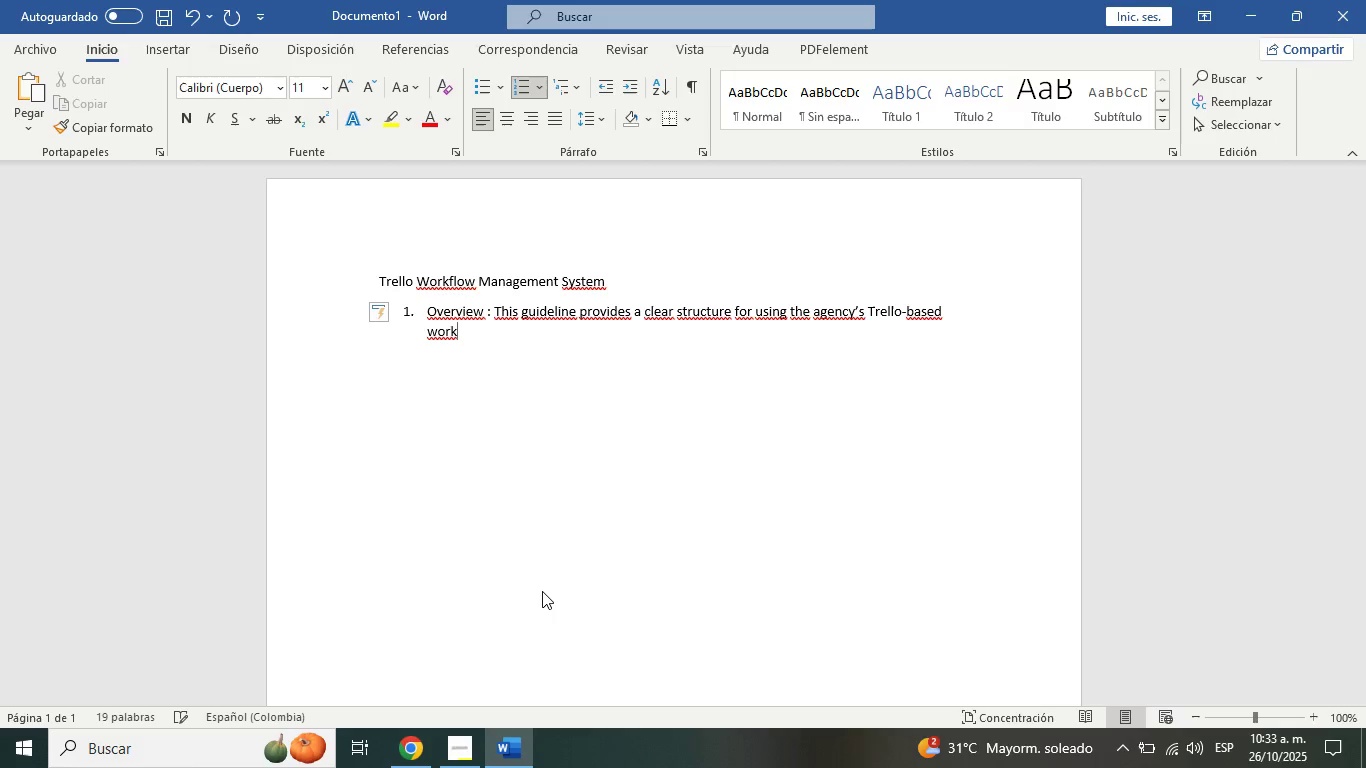 
type(kflow management )
 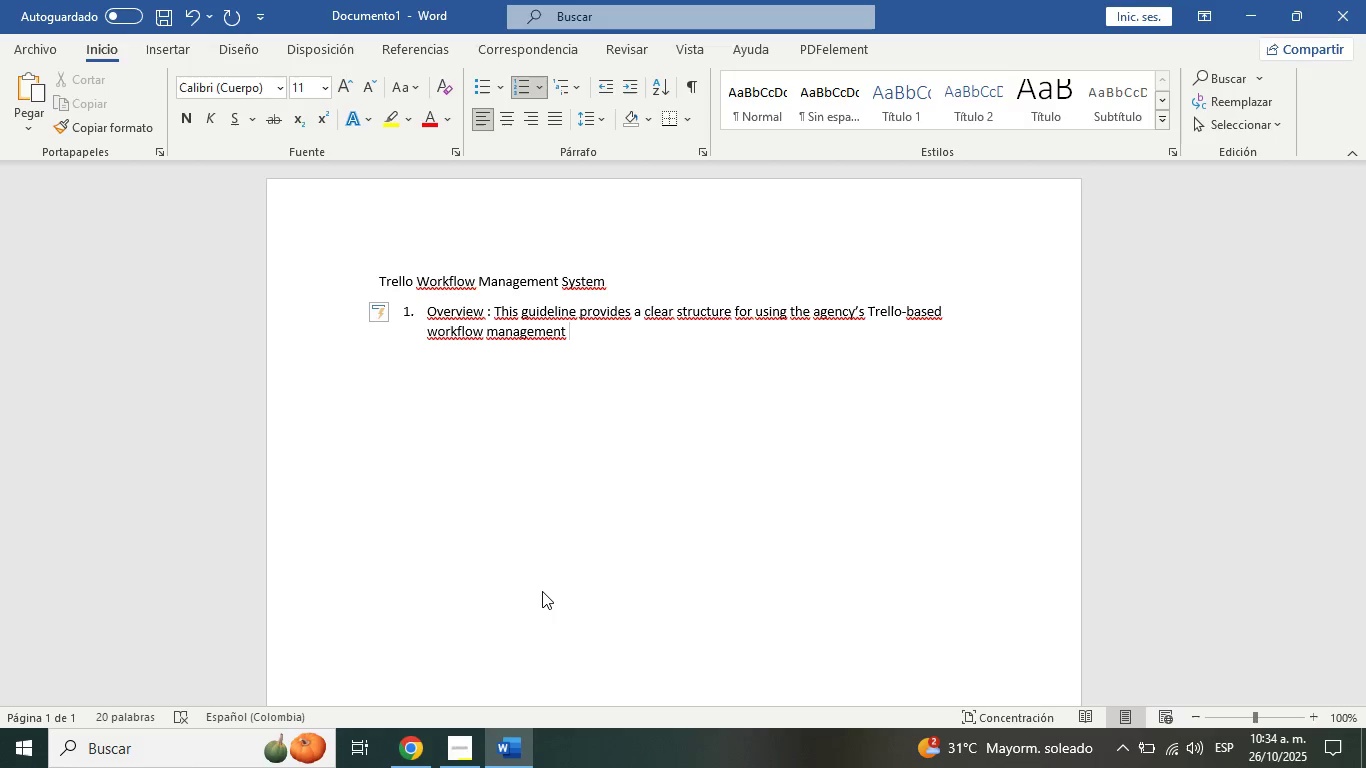 
wait(5.35)
 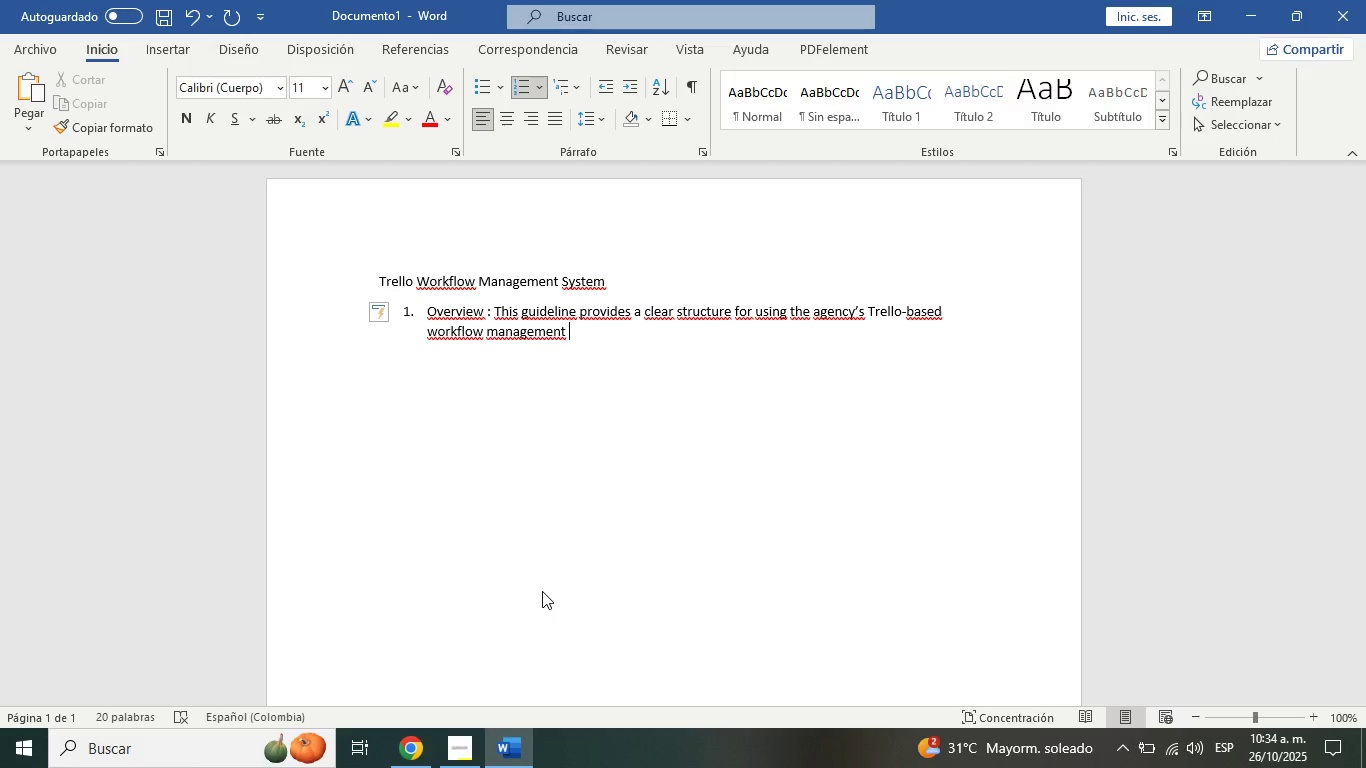 
type(system.)
 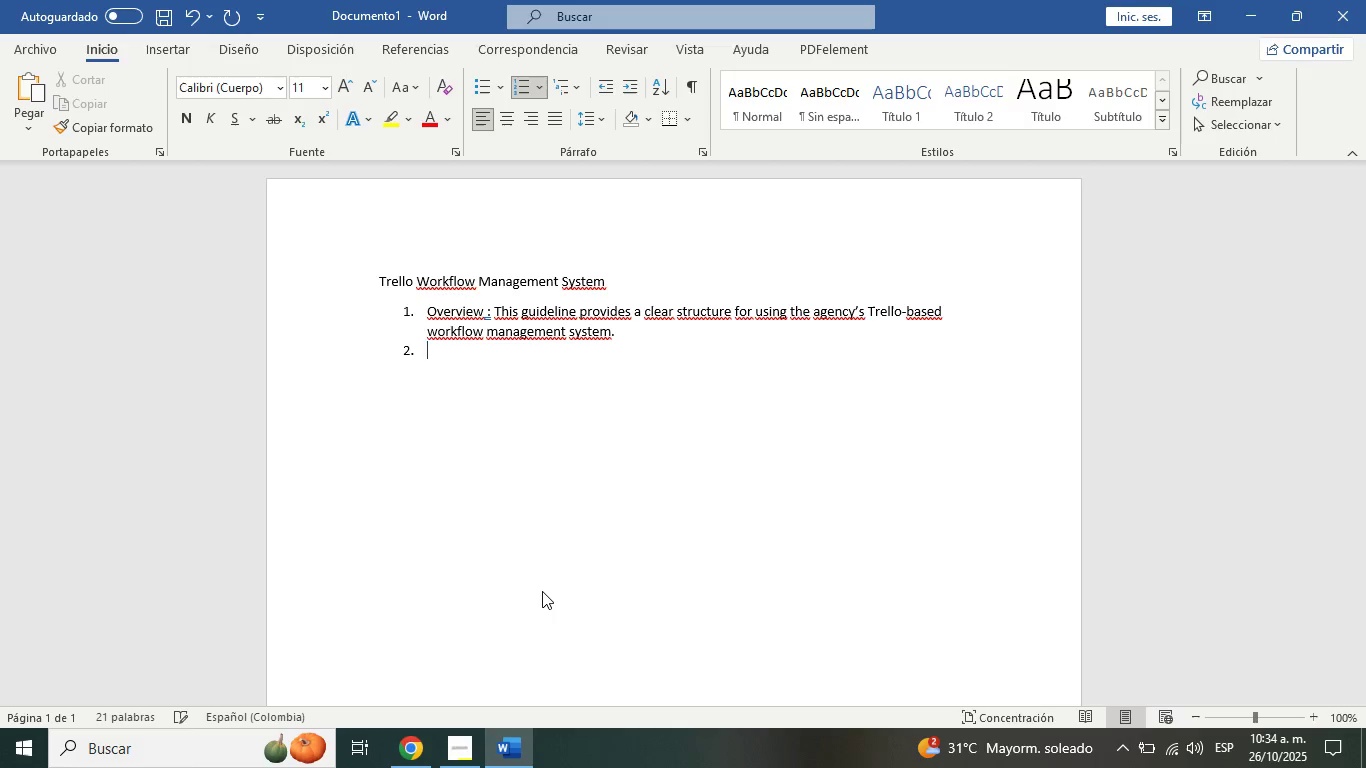 
key(Enter)
 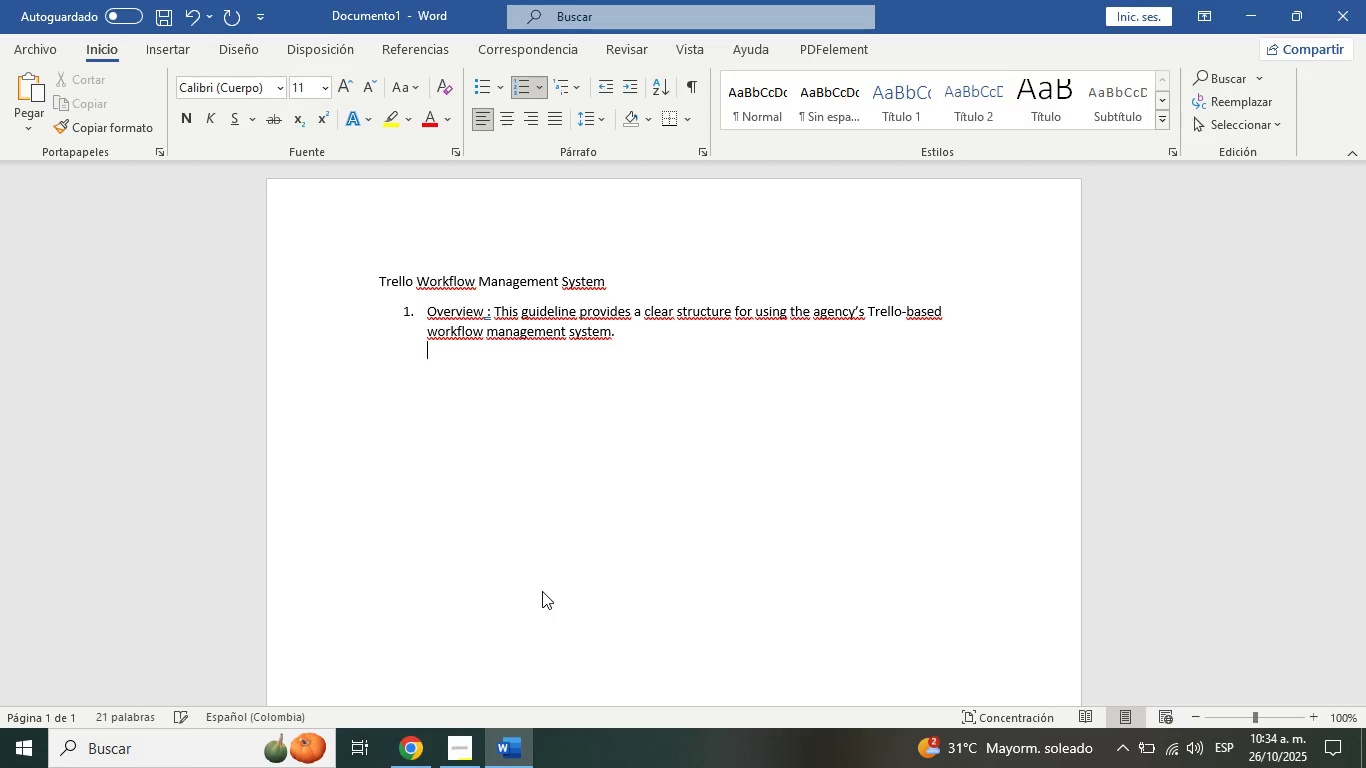 
key(Backspace)
type(It ensures all projects are tracked efficiently, responsabilities are clear, adn)
key(Backspace)
key(Backspace)
type(nd deadlines are met. The system is designed to improve collaboration, visibility, and )
 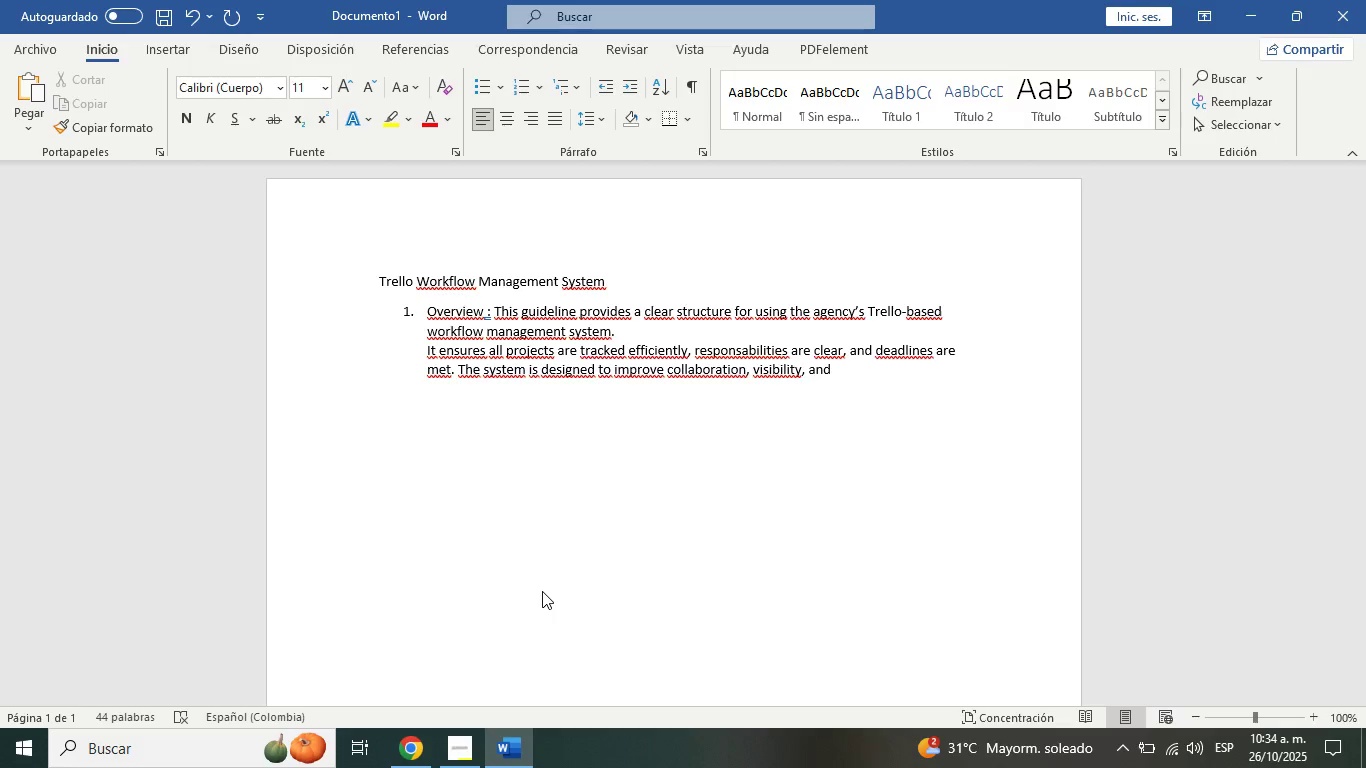 
type(deadlines ar)
key(Backspace)
key(Backspace)
key(Backspace)
key(Backspace)
key(Backspace)
key(Backspace)
key(Backspace)
key(Backspace)
key(Backspace)
key(Backspace)
key(Backspace)
key(Backspace)
type(accountability across all departments.)
 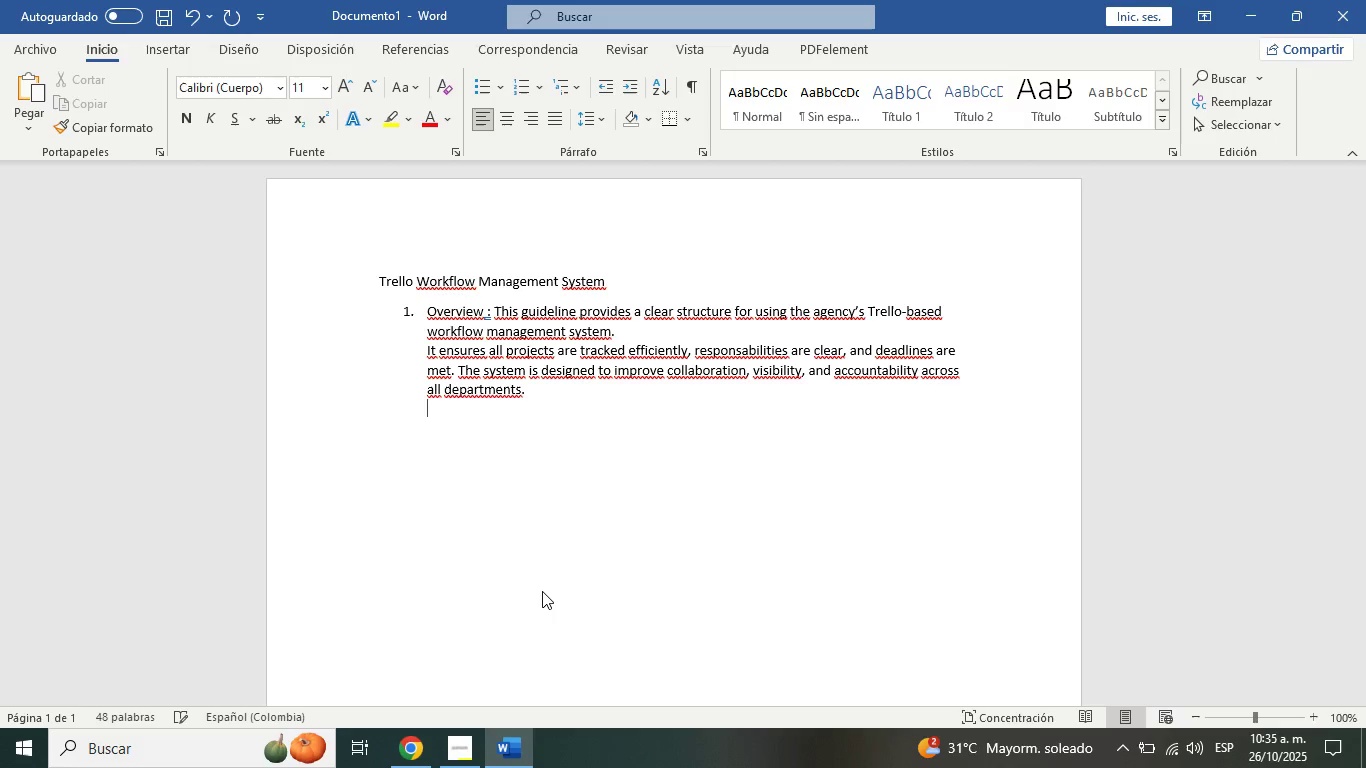 
key(Enter)
 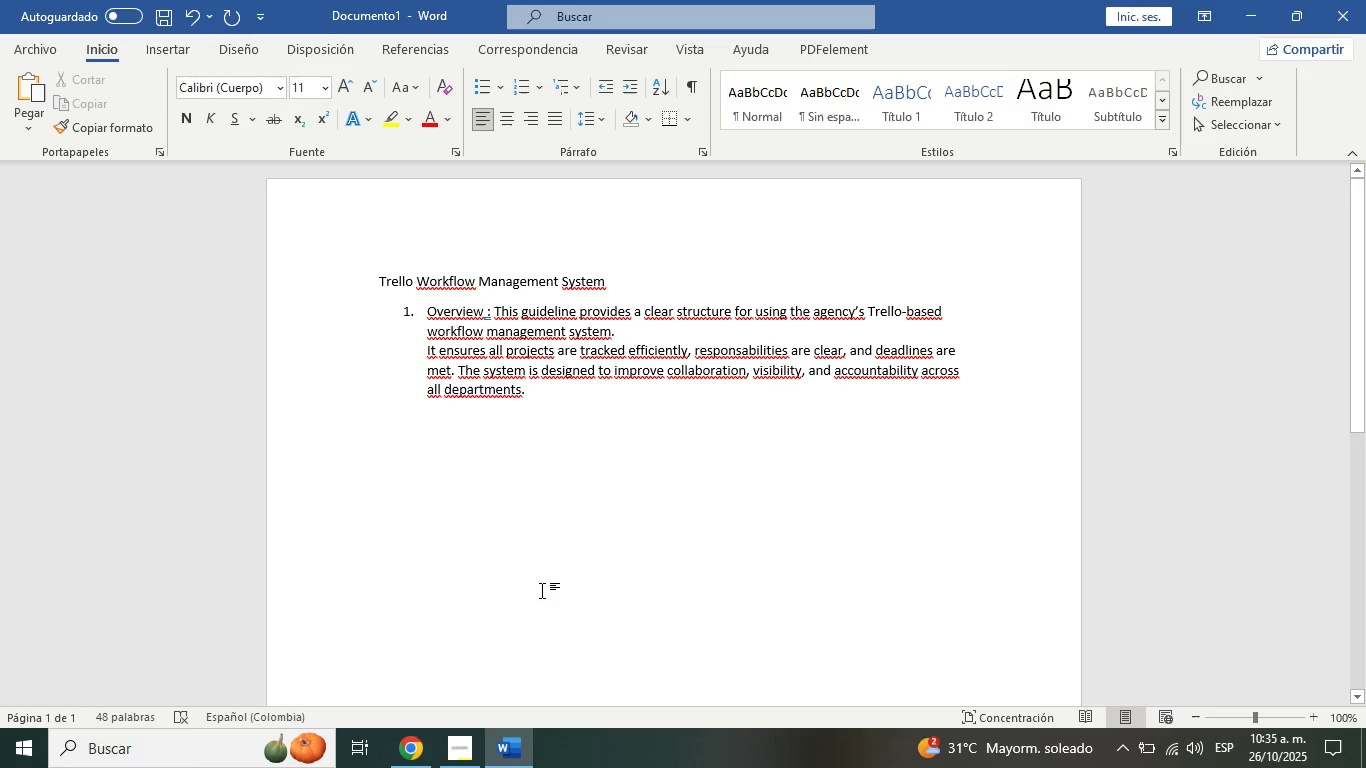 
wait(19.67)
 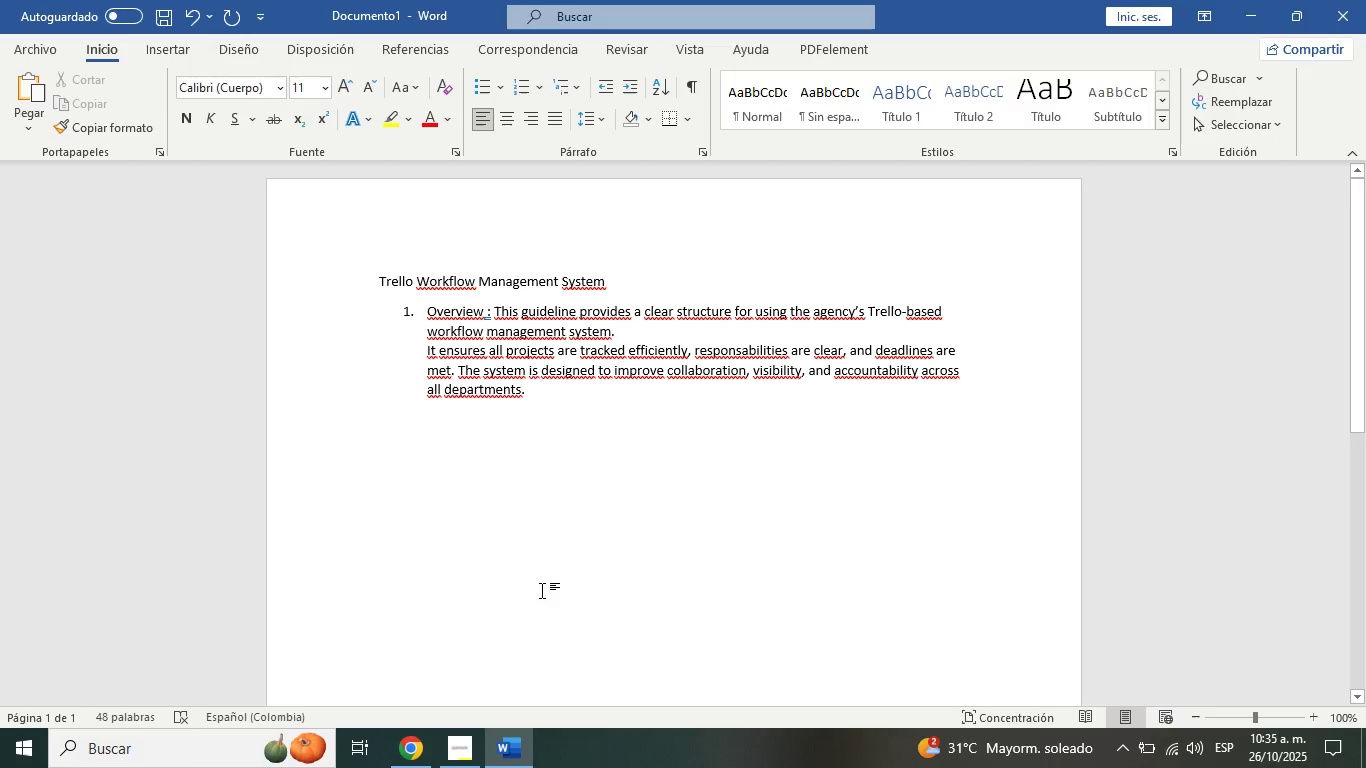 
type(Backlog> )
key(Backspace)
key(Backspace)
key(Backspace)
key(Backspace)
key(Backspace)
key(Backspace)
key(Backspace)
key(Backspace)
key(Backspace)
 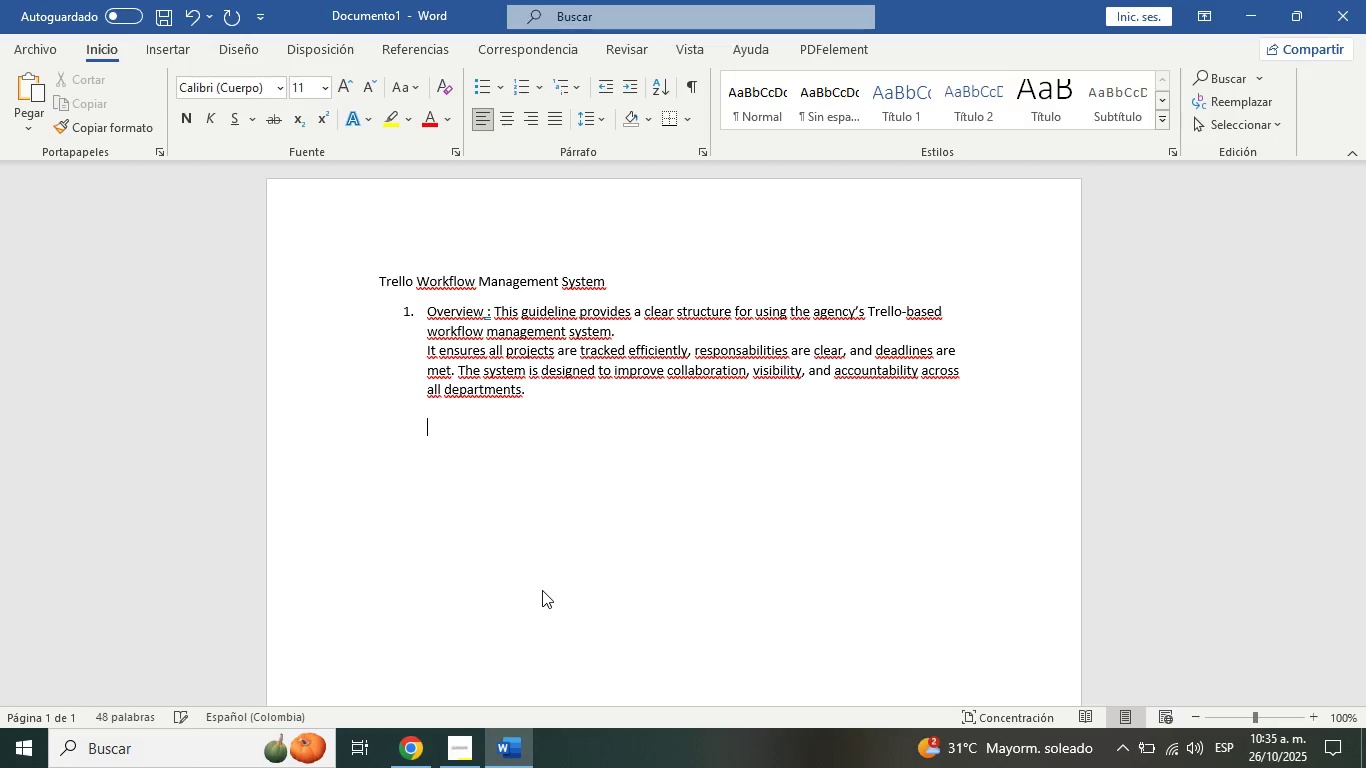 
key(Enter)
 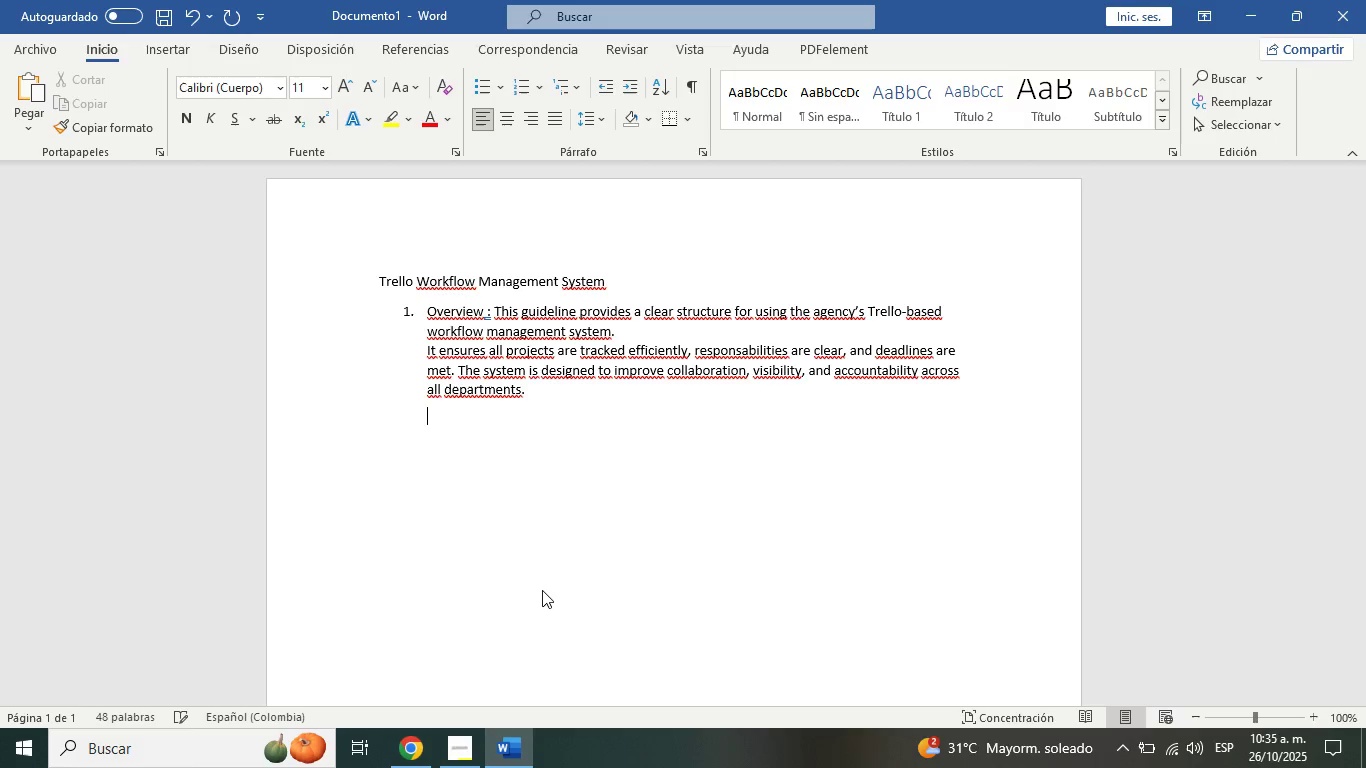 
key(Backspace)
 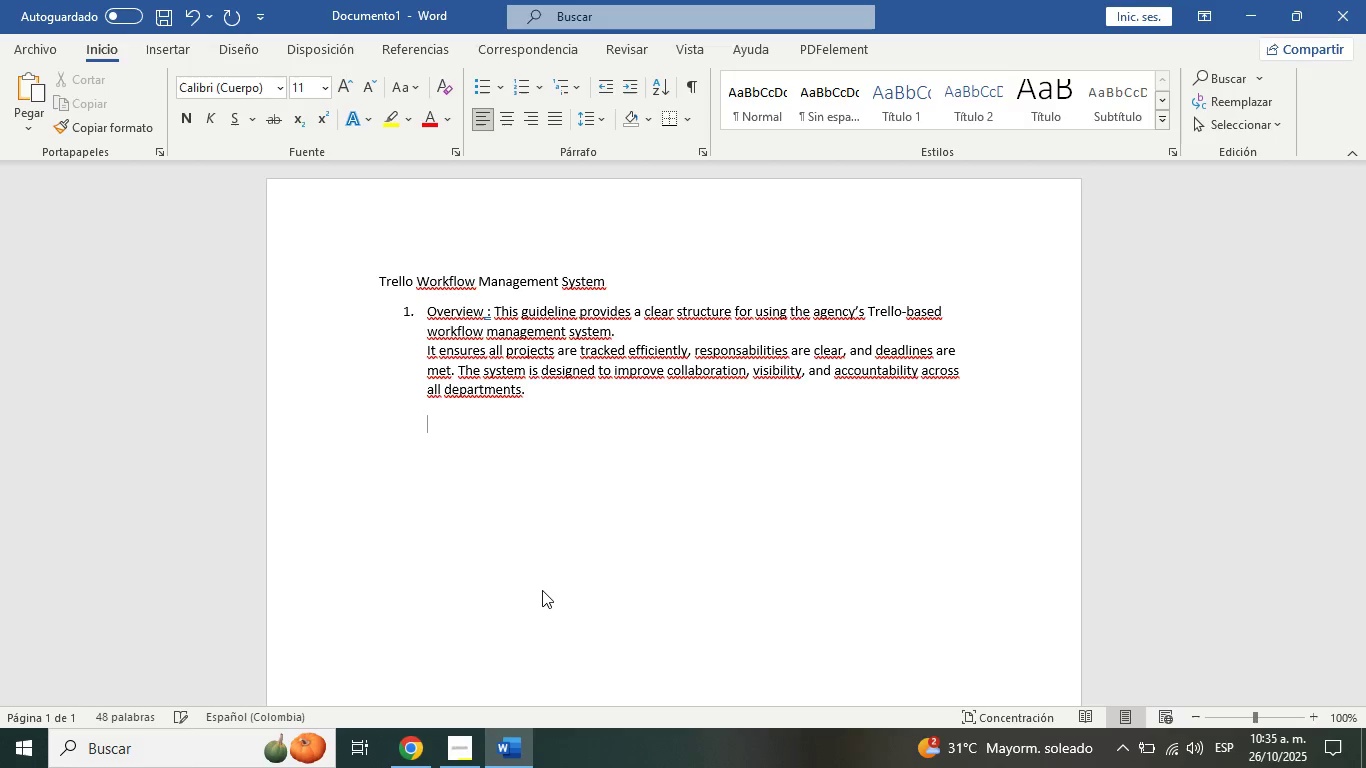 
key(Enter)
 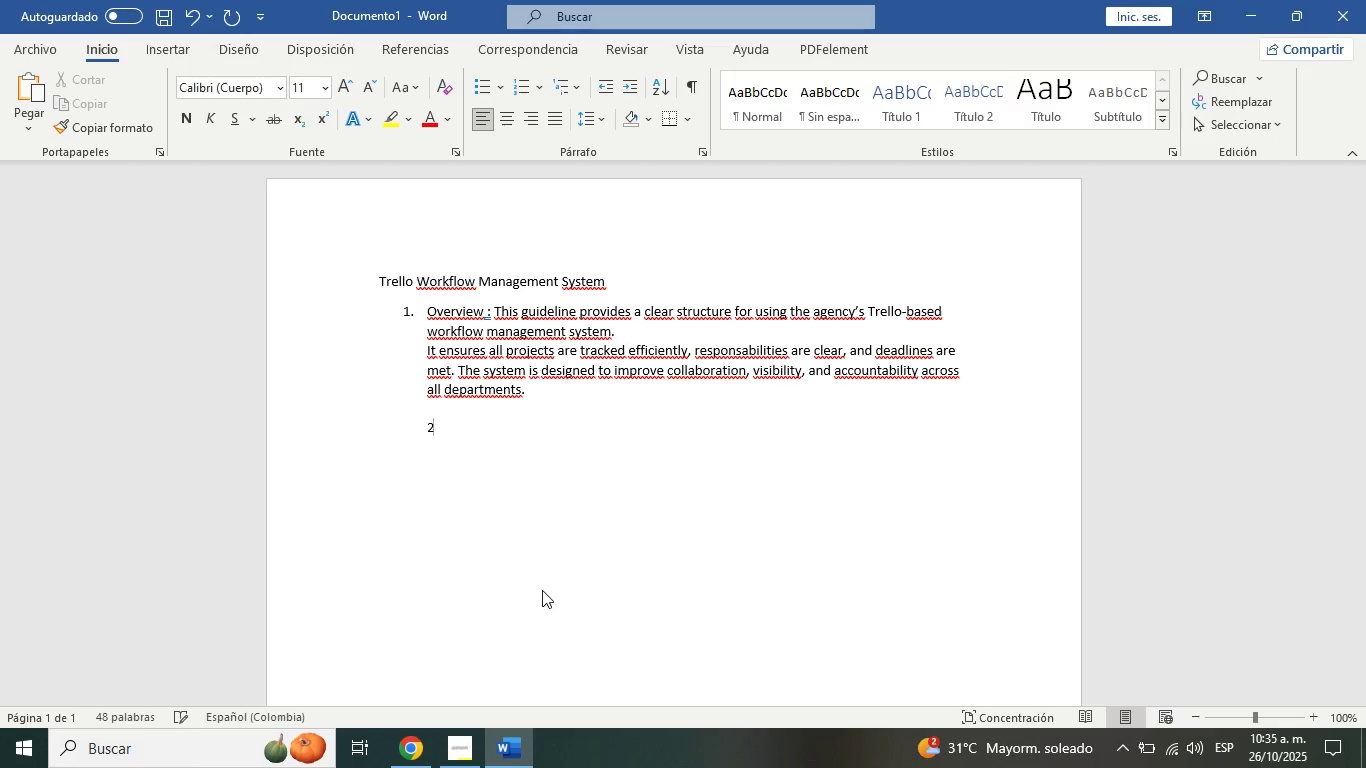 
type(2. Board Structure> )
 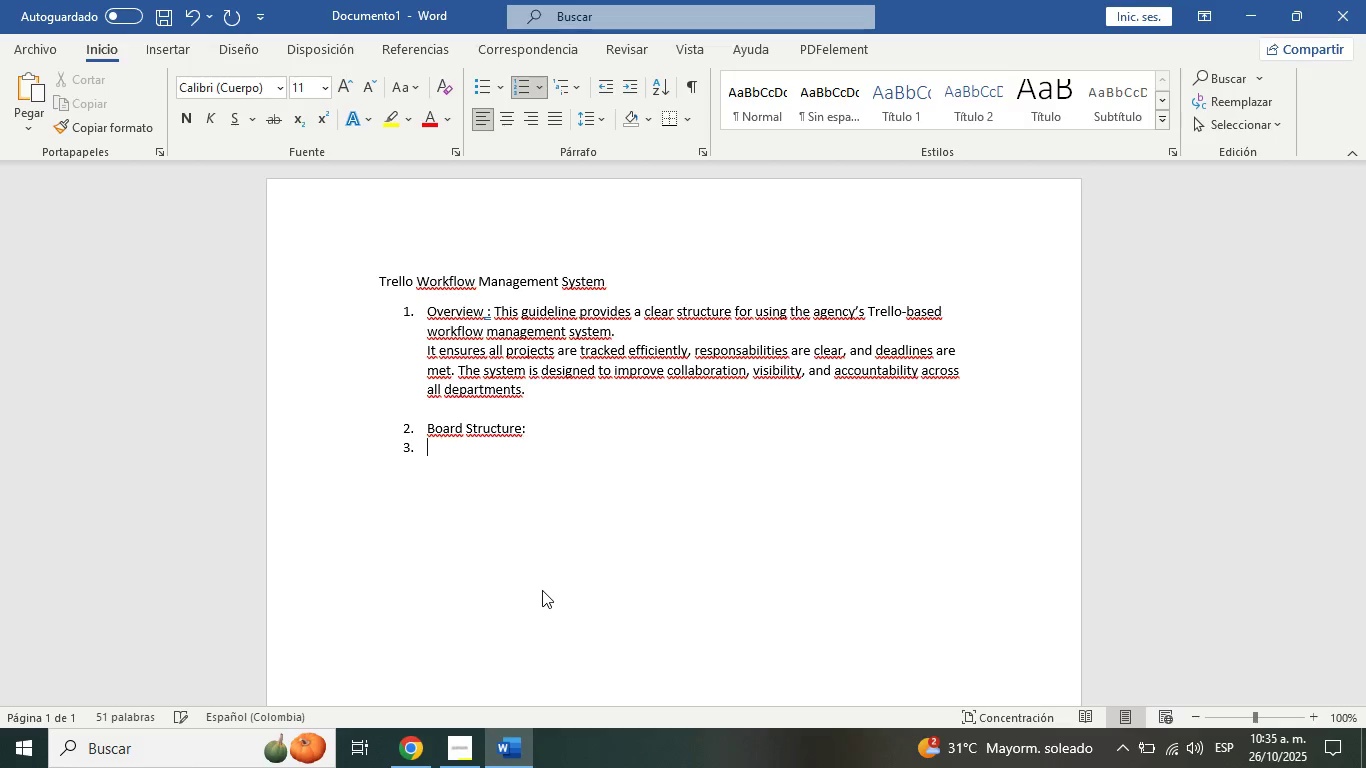 
key(Enter)
 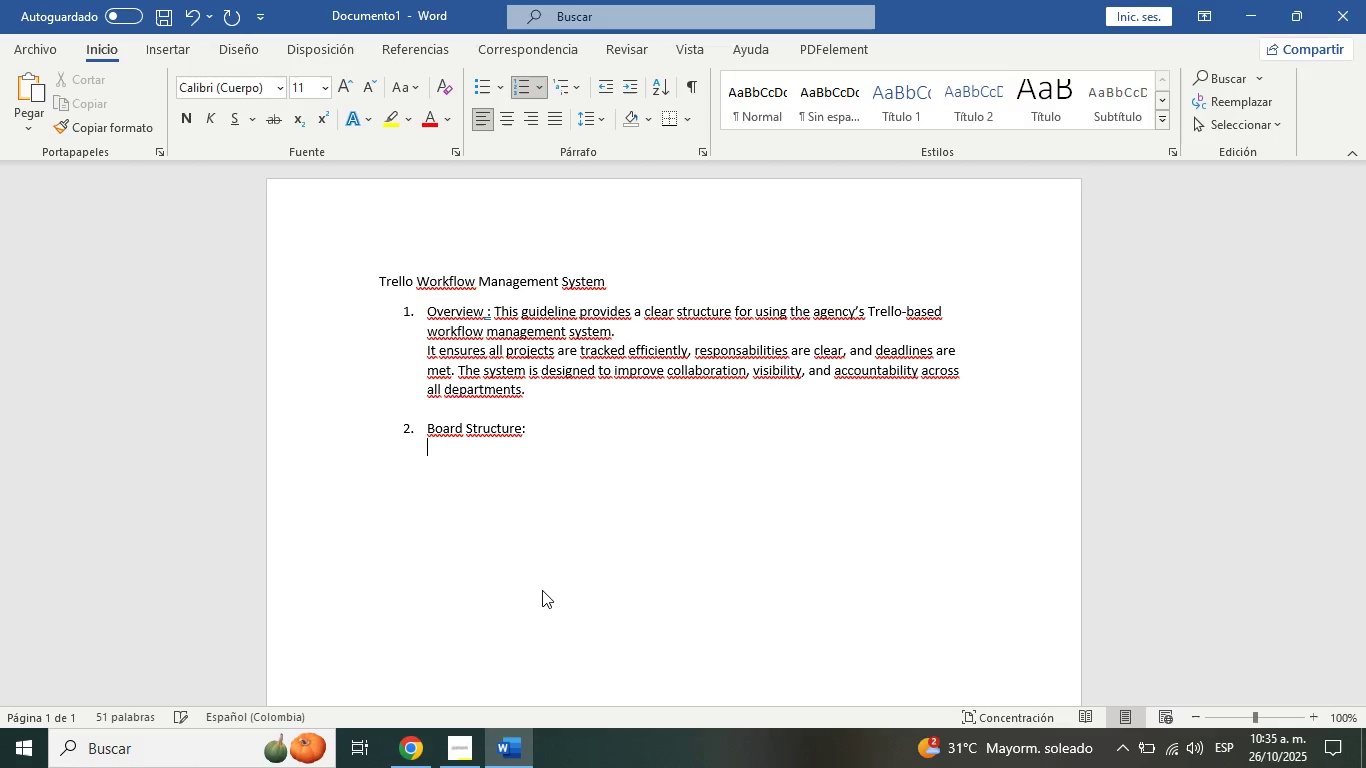 
key(Backspace)
type(- Bak)
key(Backspace)
type(cklog> New ideas or client requests)
 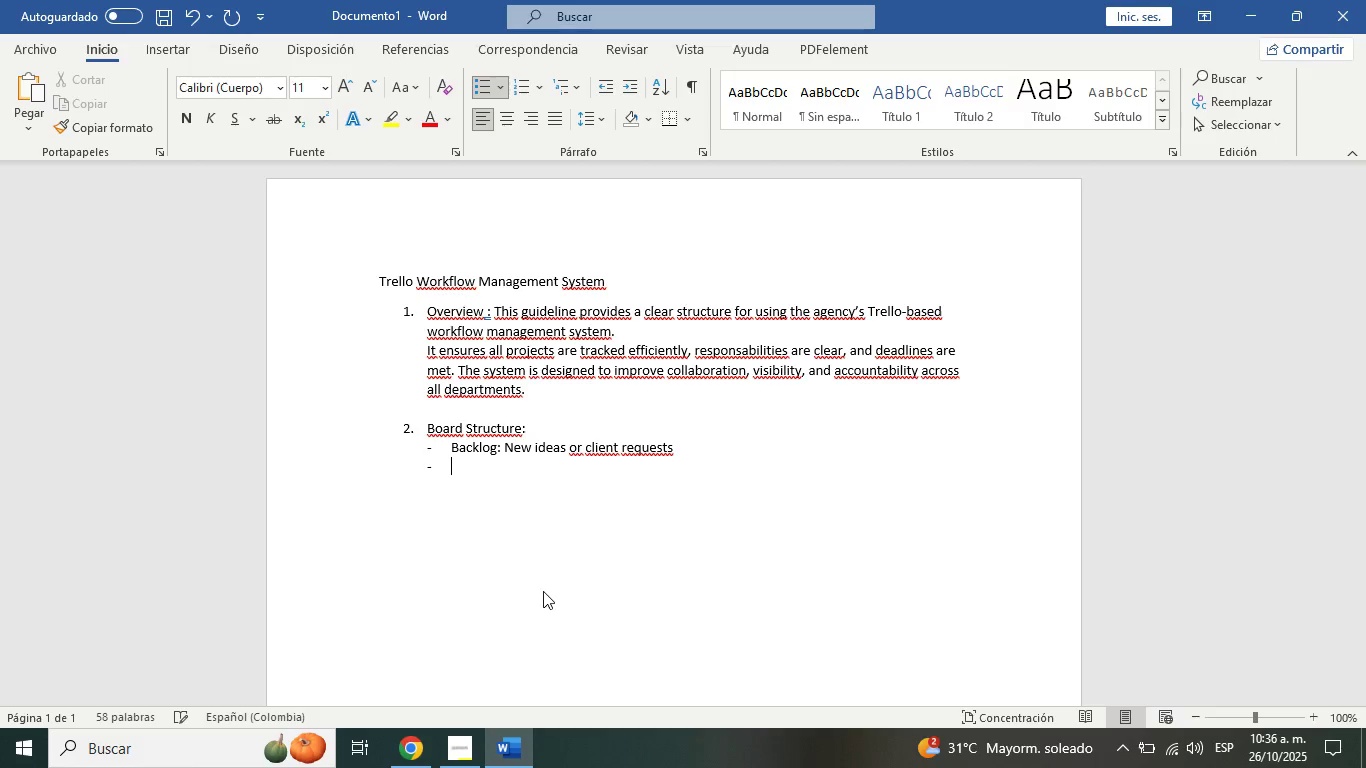 
 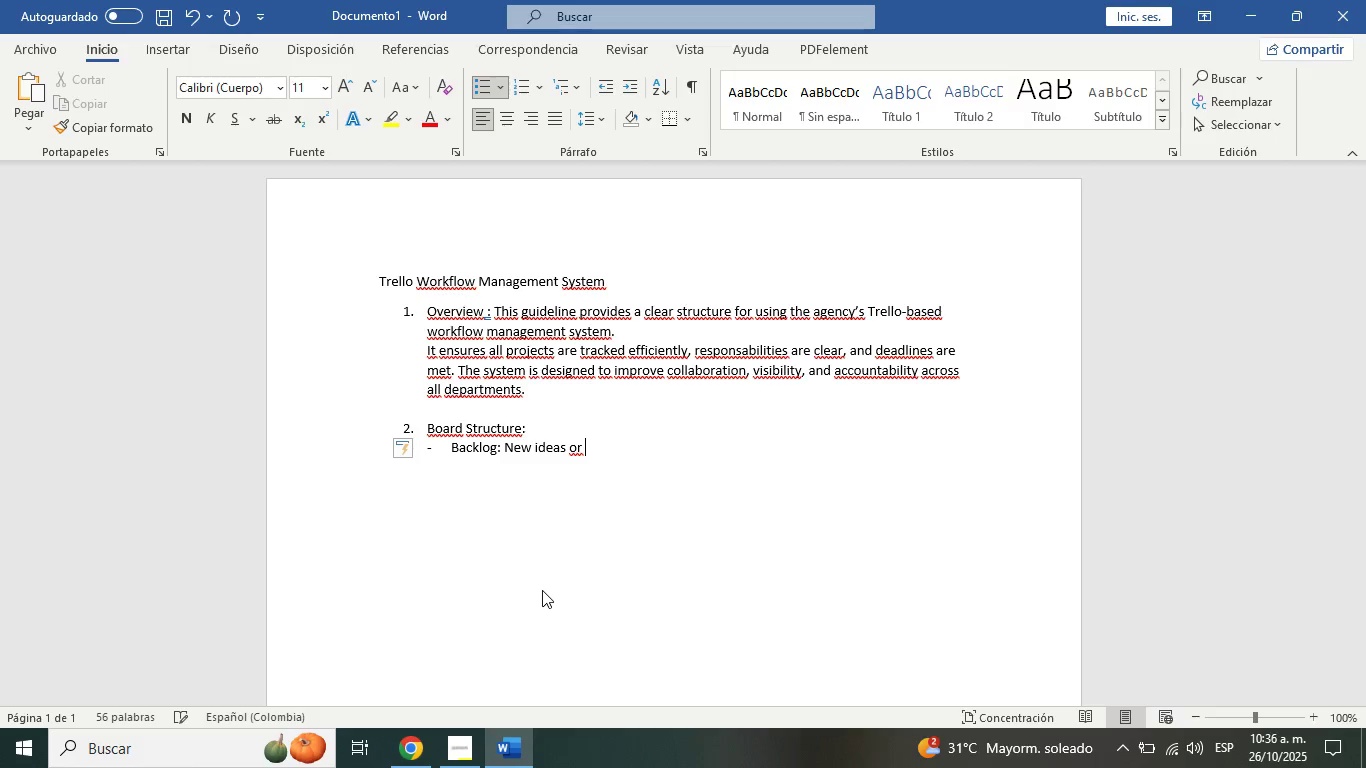 
key(Enter)
 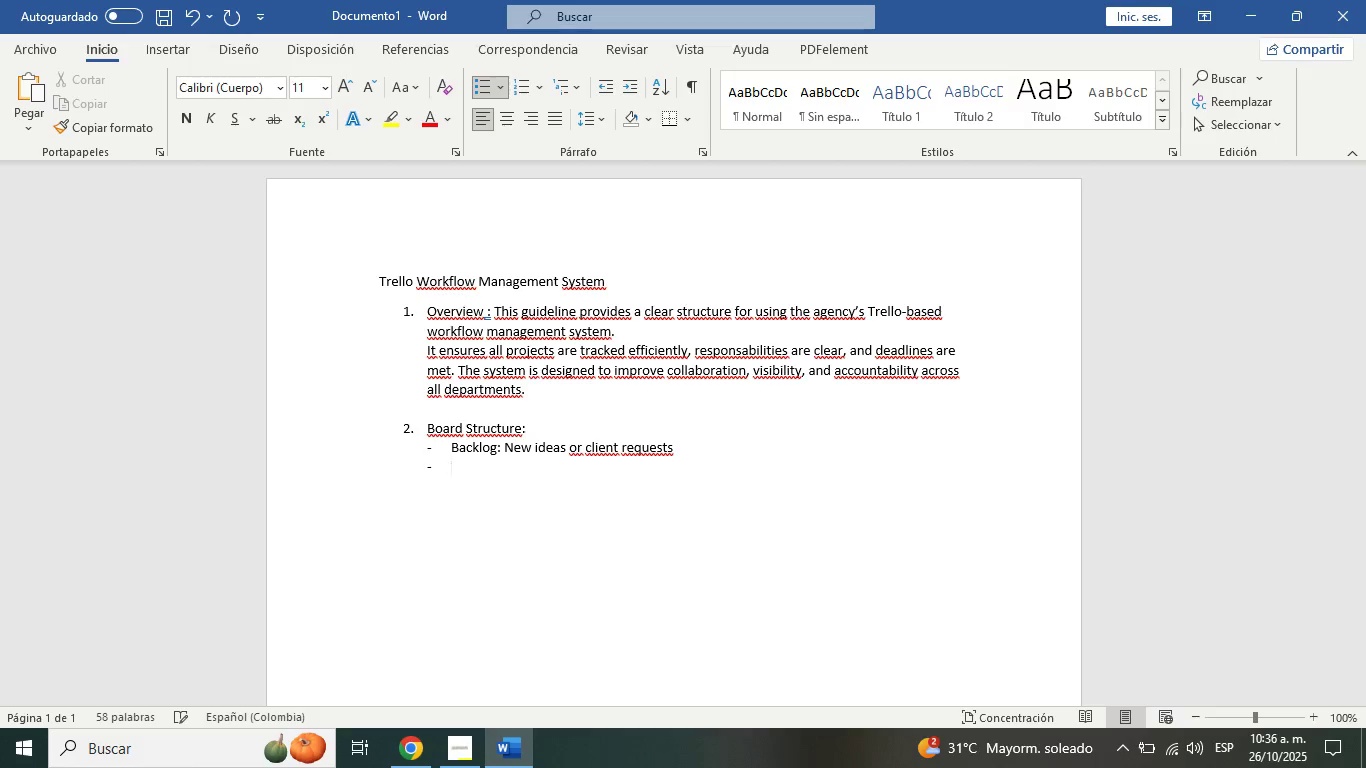 
type(Ready for planning> Degine scope, assign owners.)
 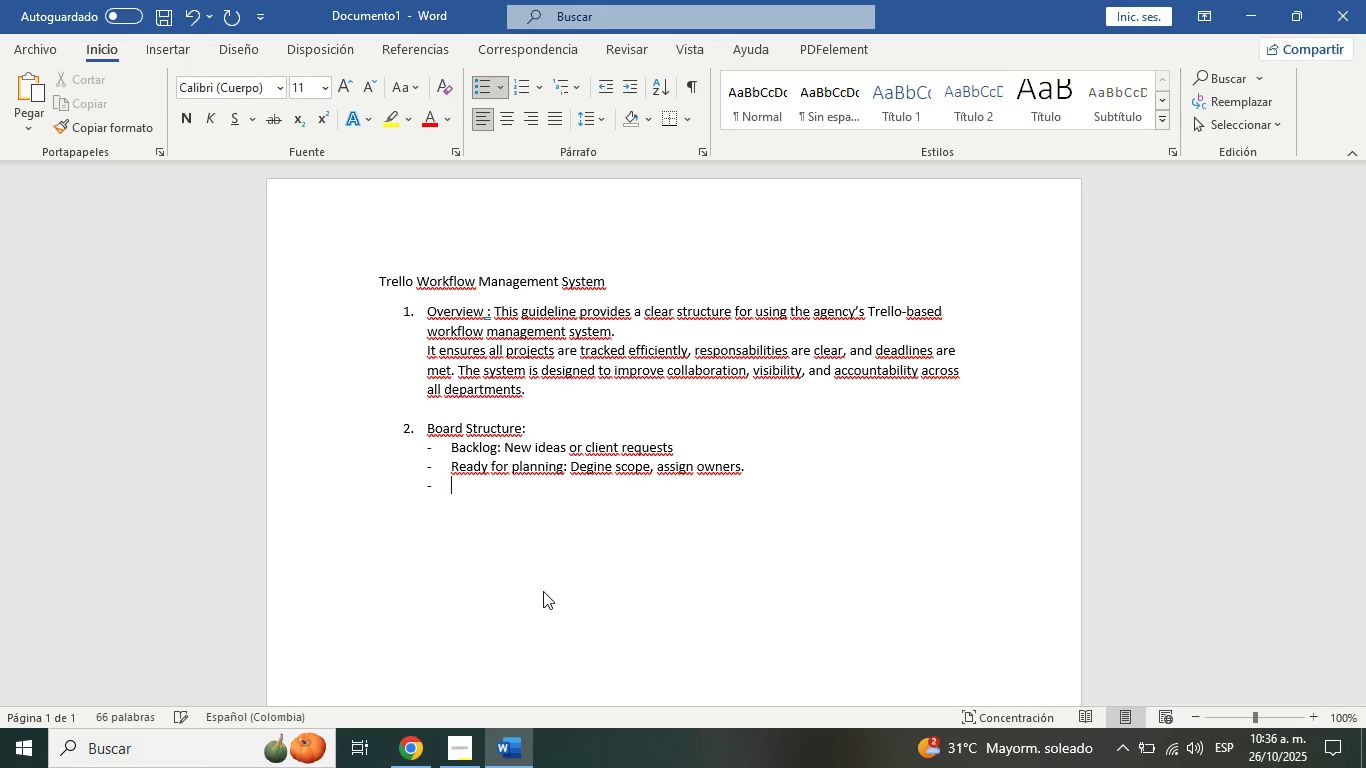 
 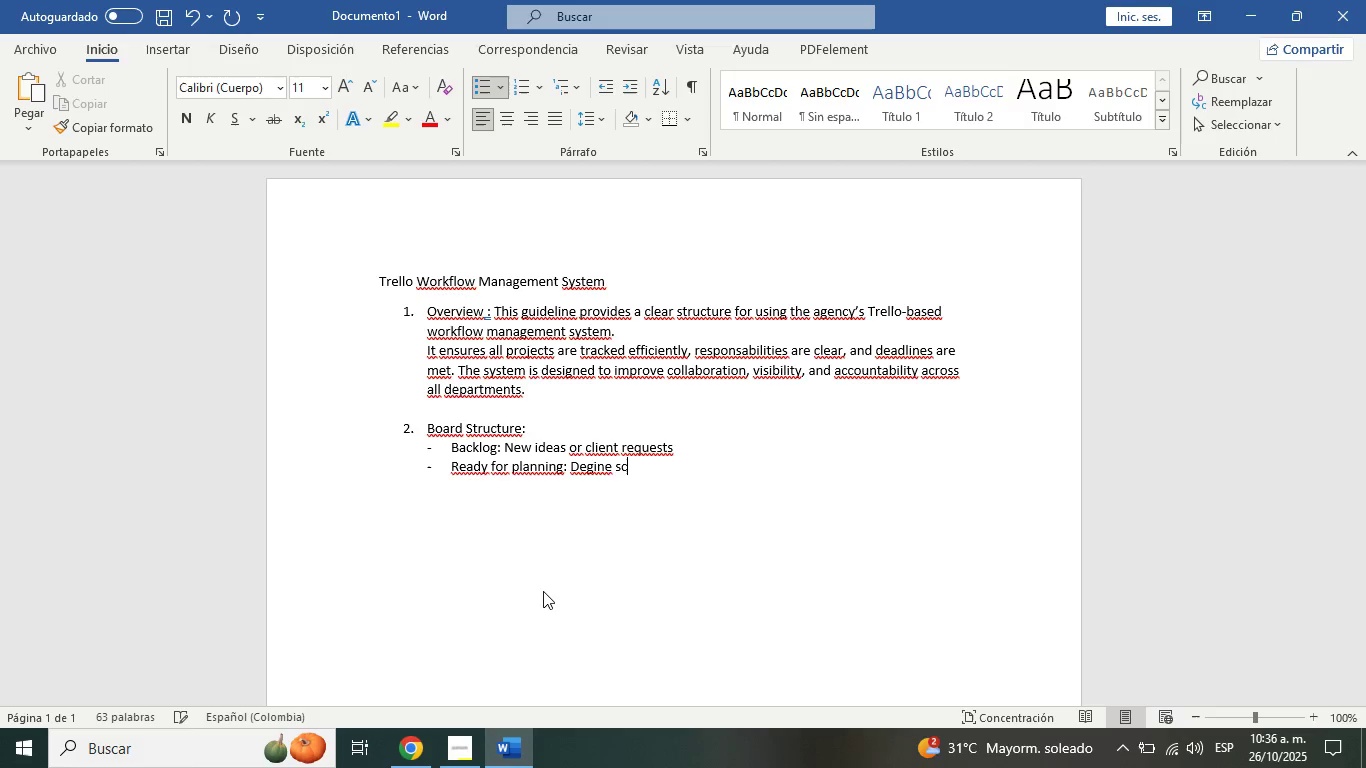 
key(Enter)
 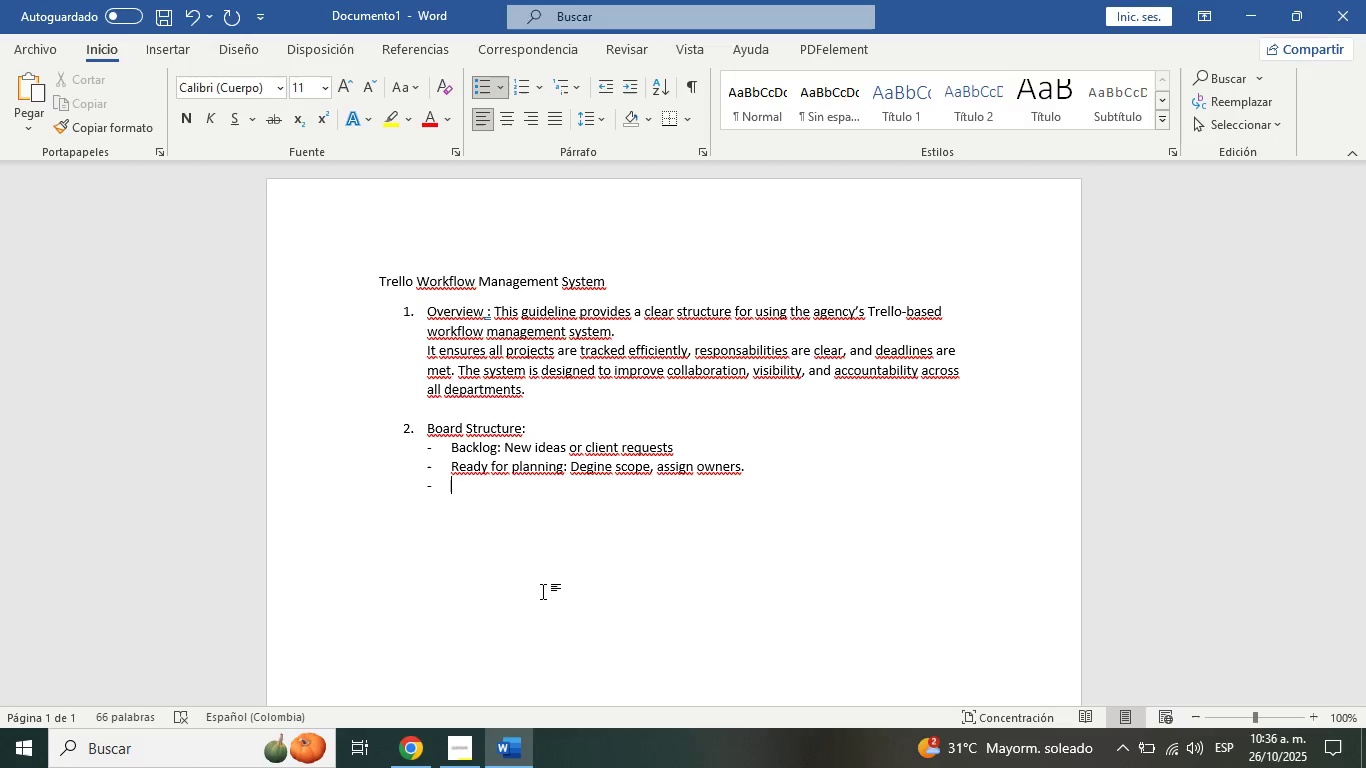 
type(To Do> Approved)
 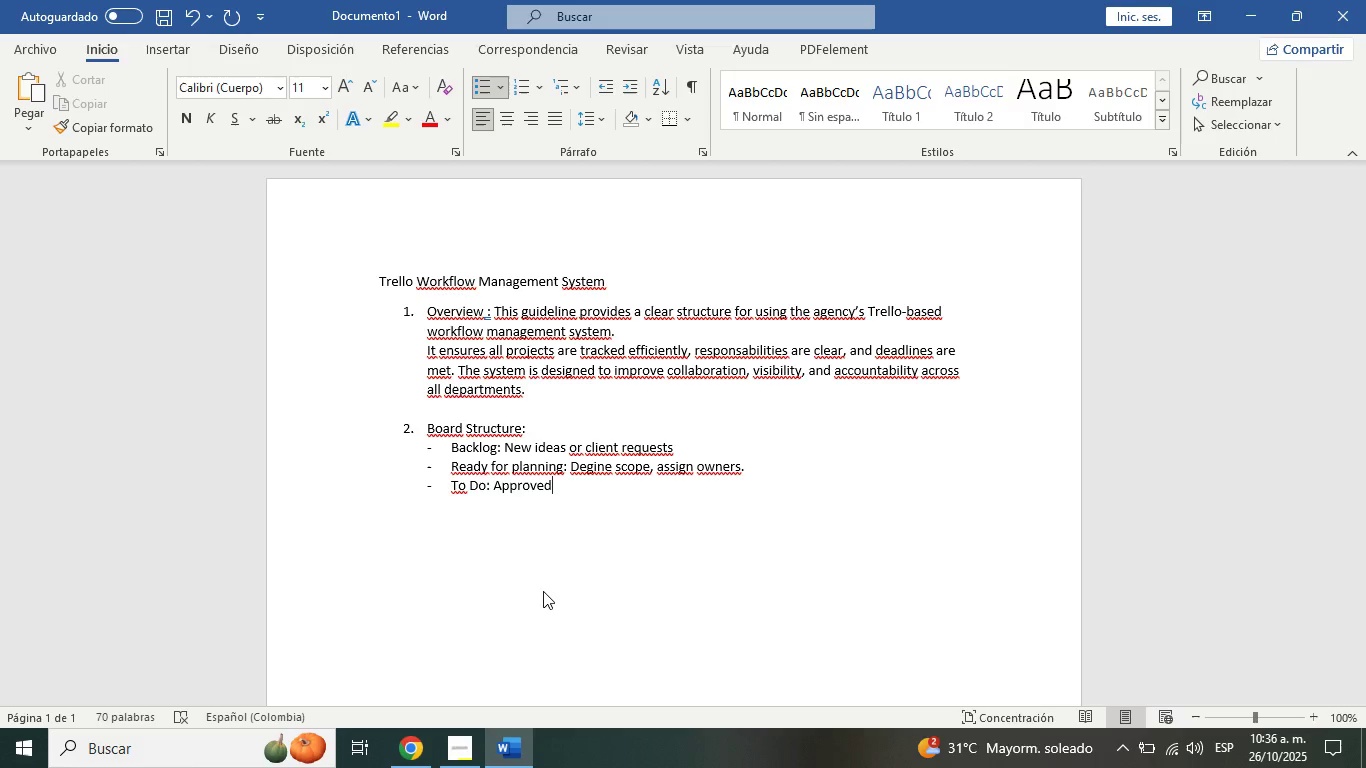 
type( tasks ready to start)
 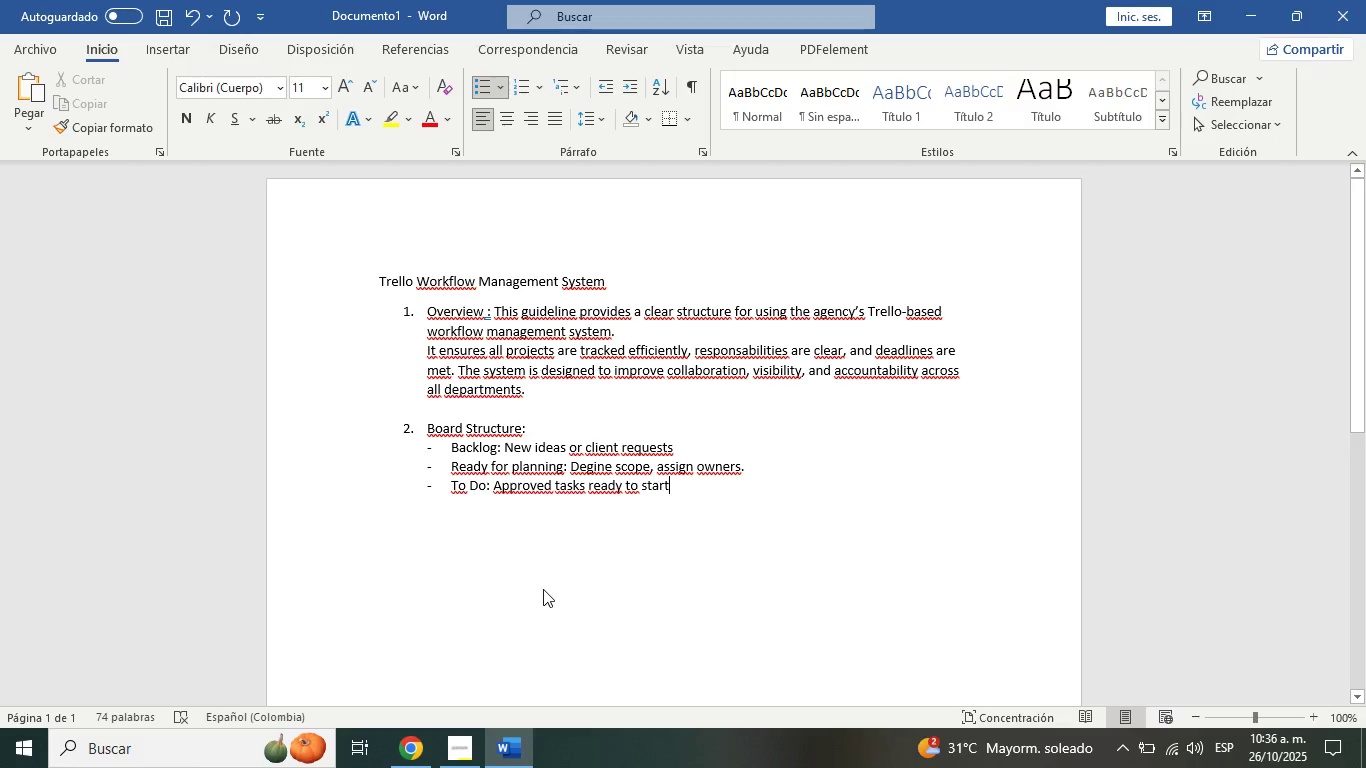 
key(Enter)
 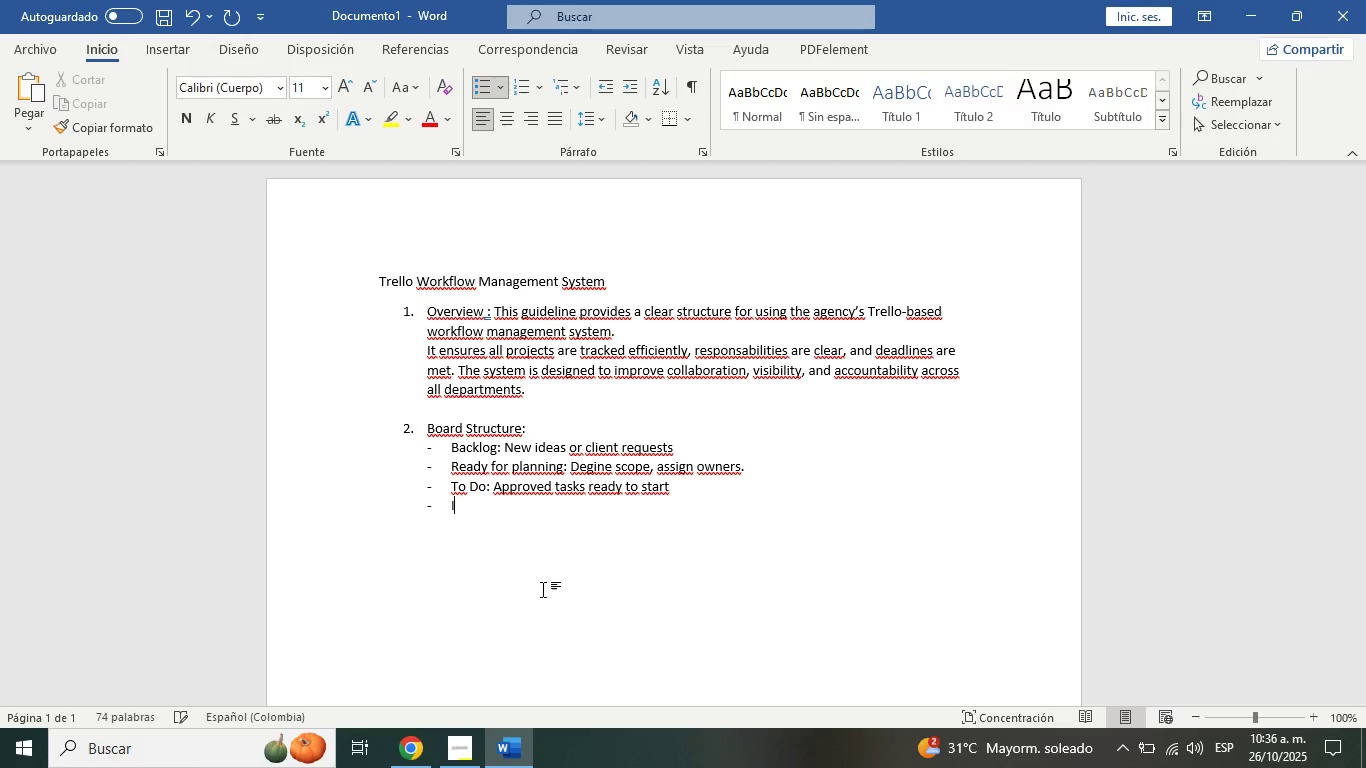 
type(In p)
key(Backspace)
type(Progress> tasks curently being worked )
 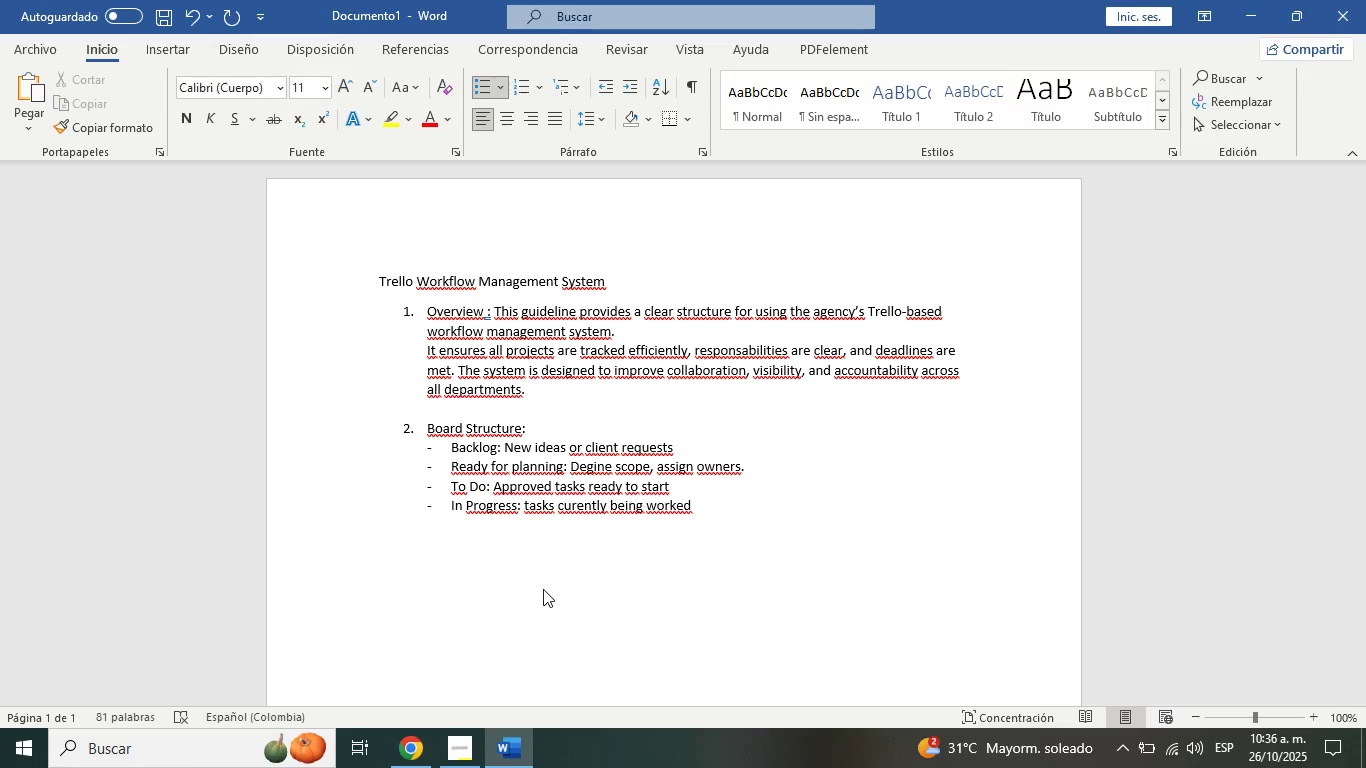 
type(on)
 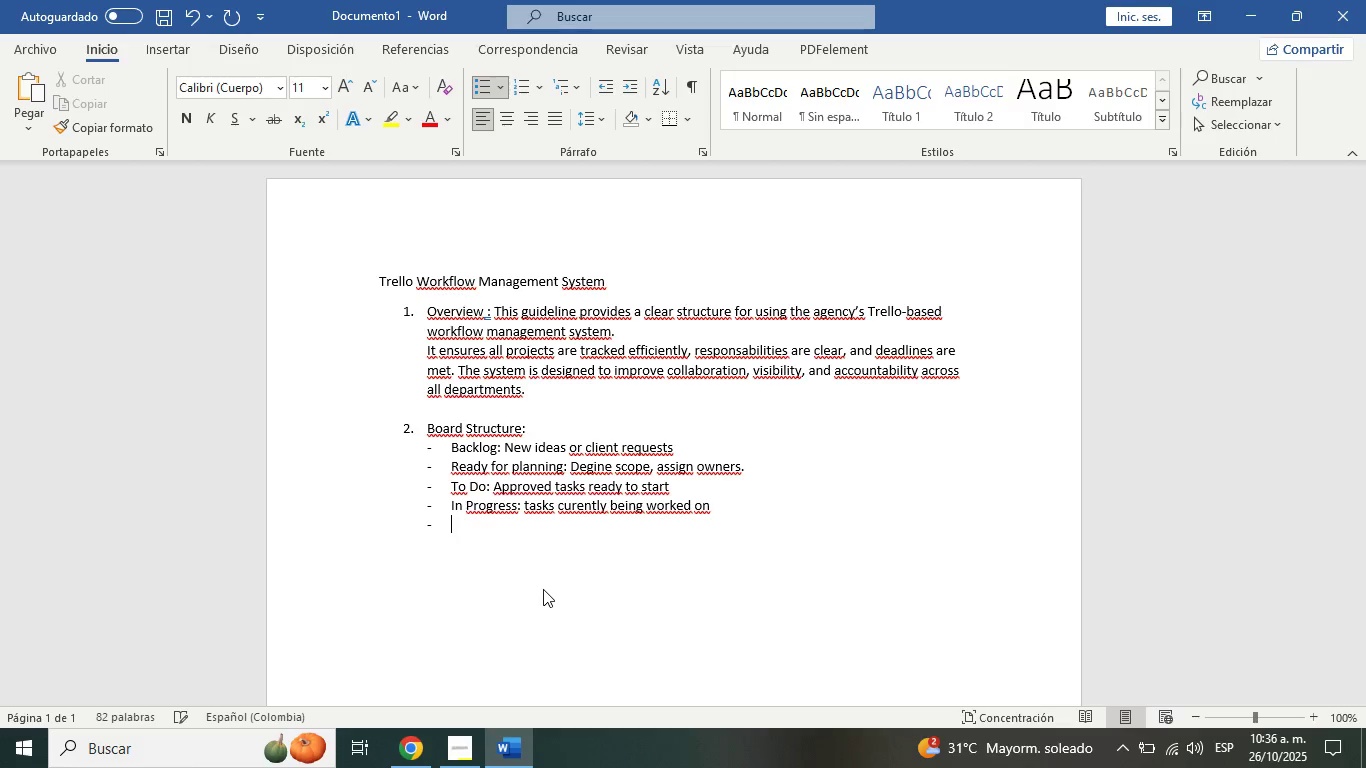 
key(Enter)
 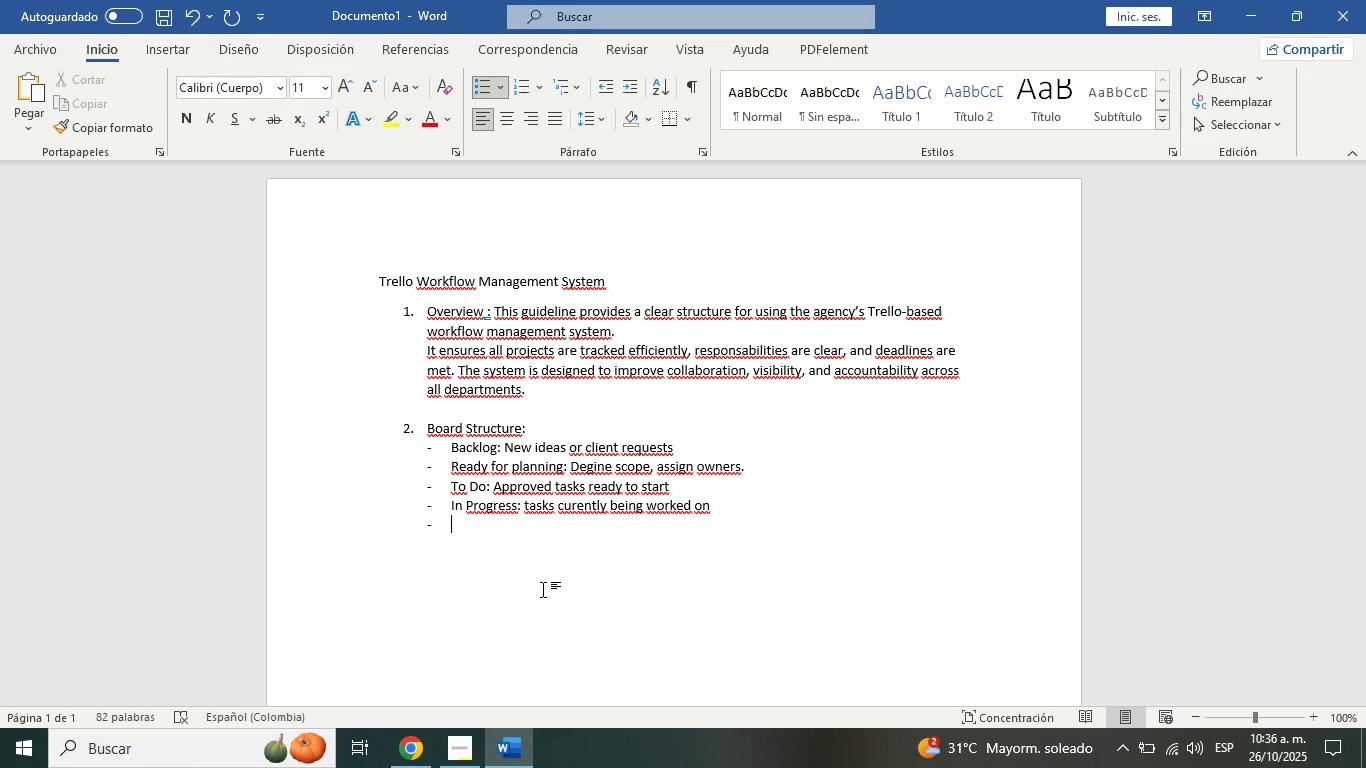 
type(Review & QA> Internal review before clin)
key(Backspace)
type(ent delivery)
 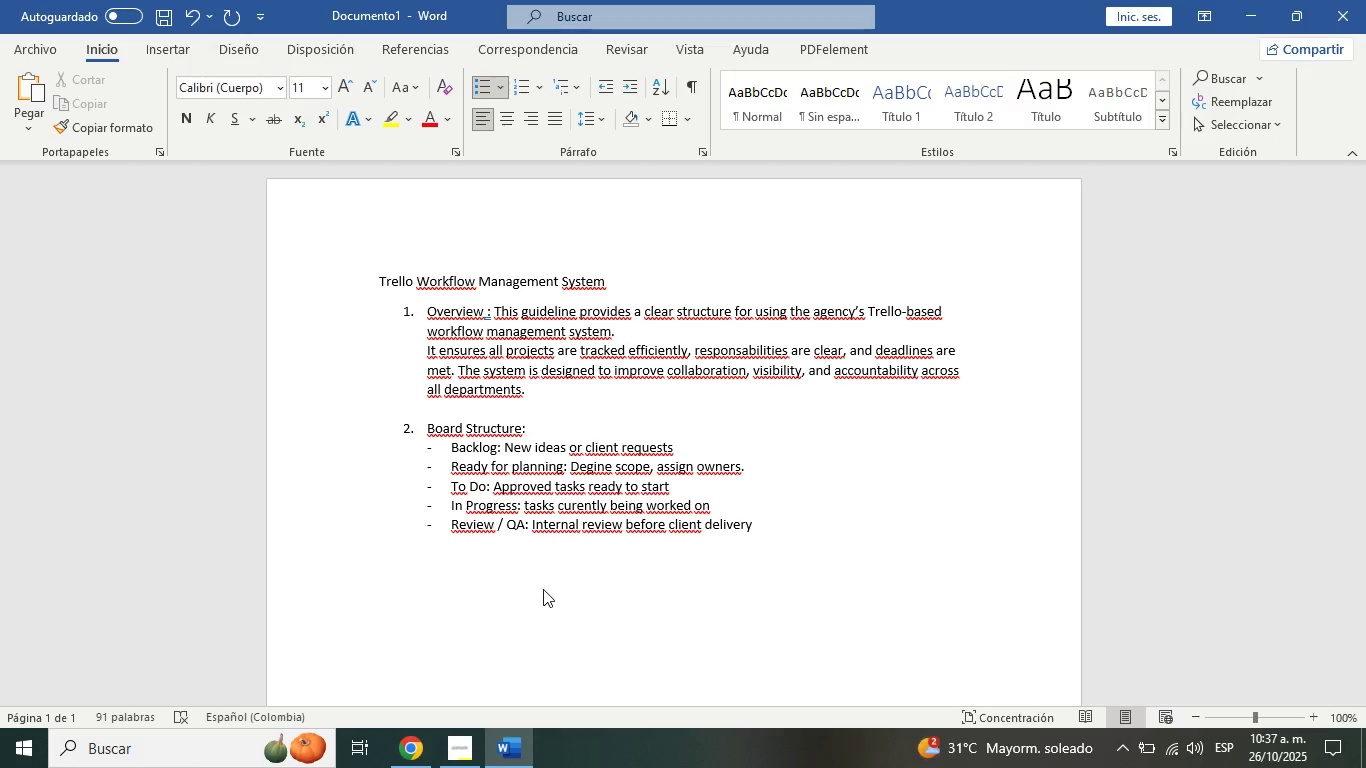 
key(Enter)
 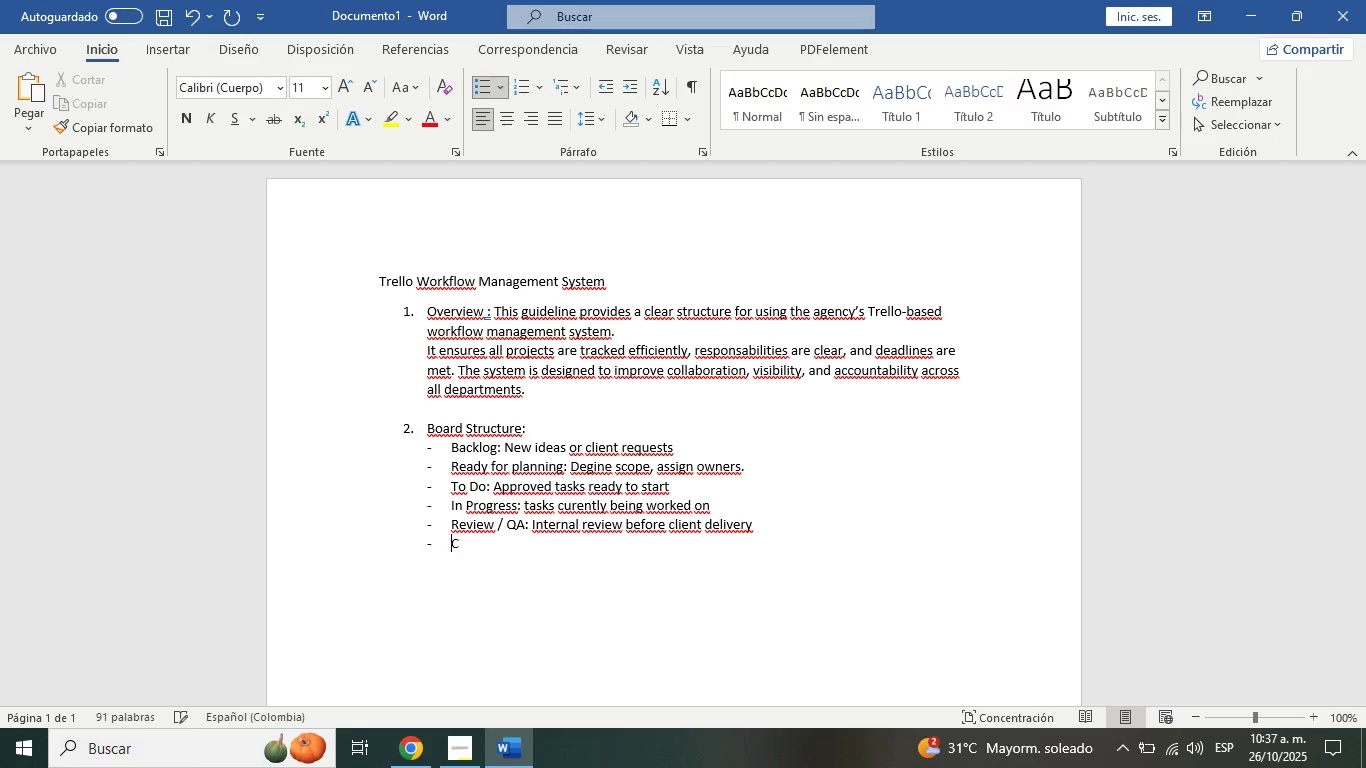 
type(Client Approval> Awaiting client feedback)
 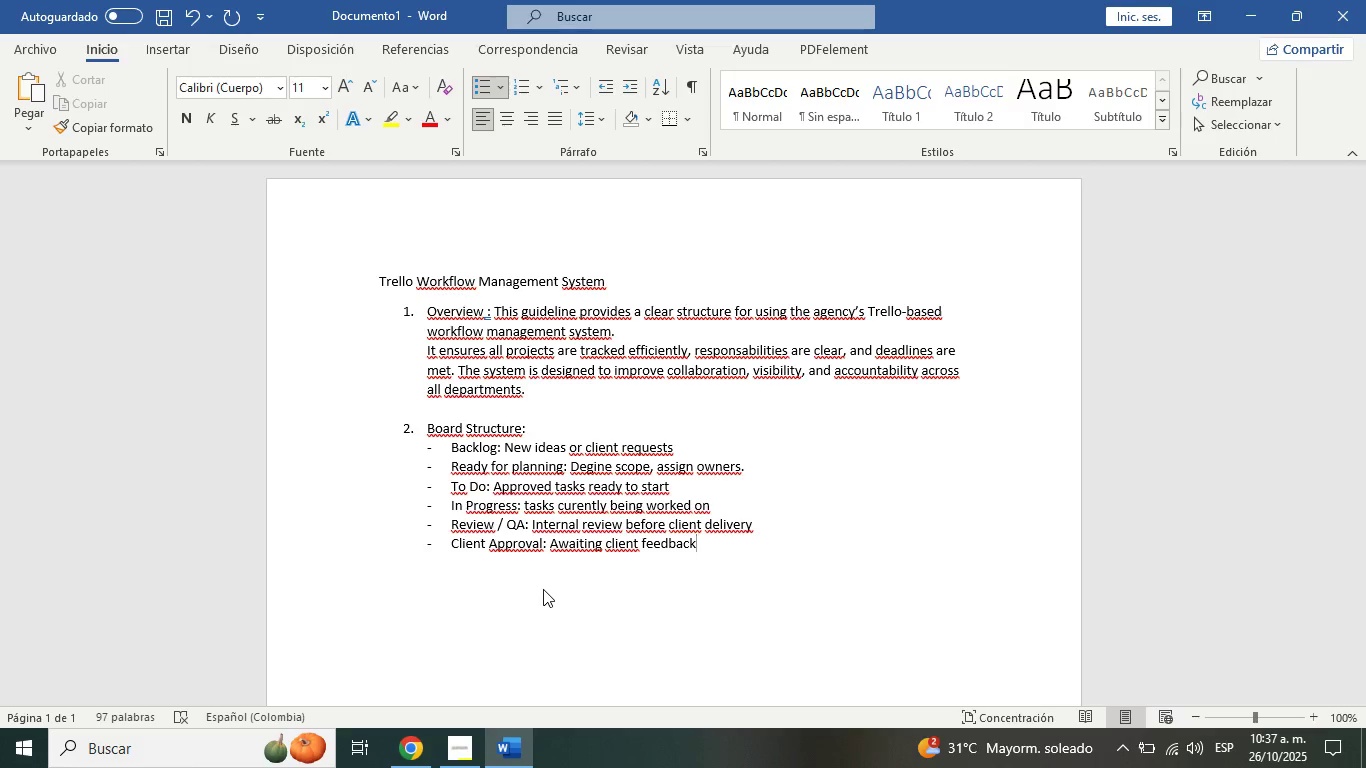 
key(Enter)
 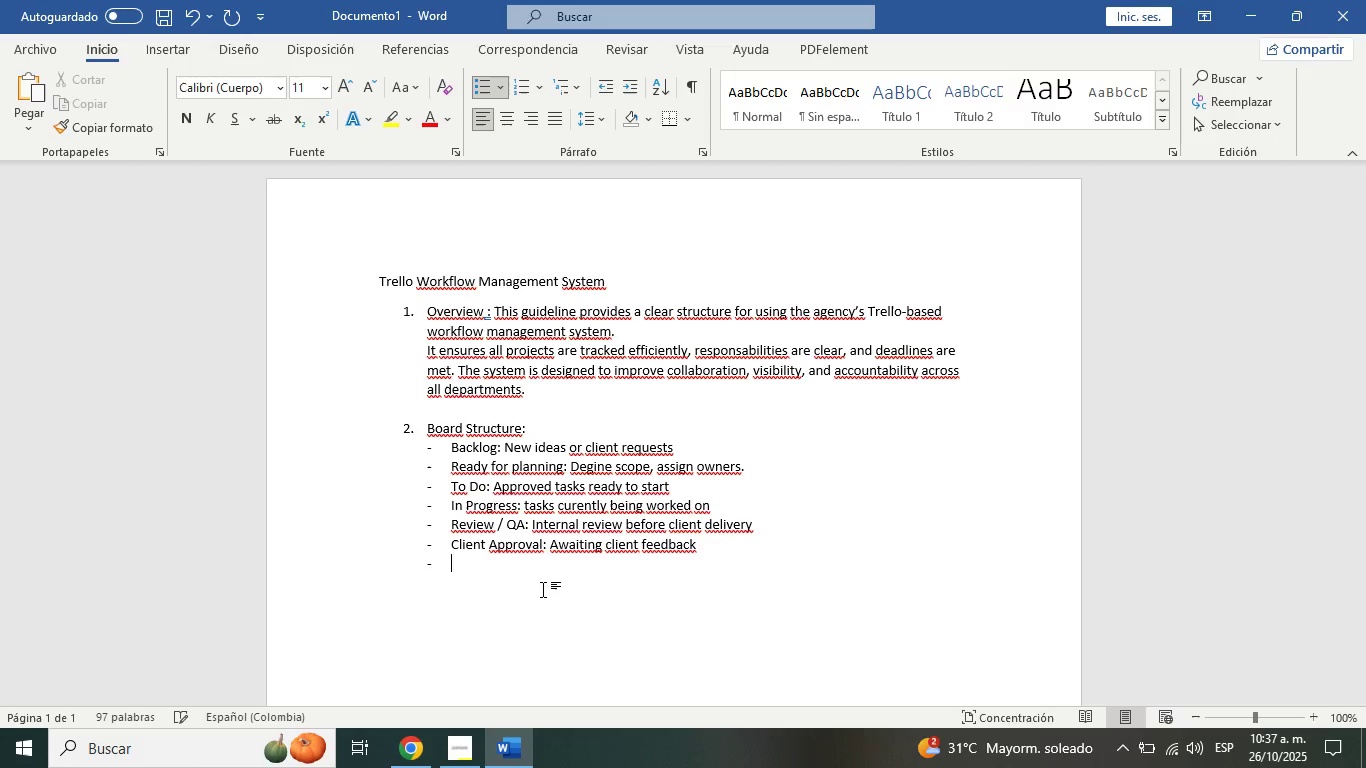 
type(Done> Completed and approved work)
 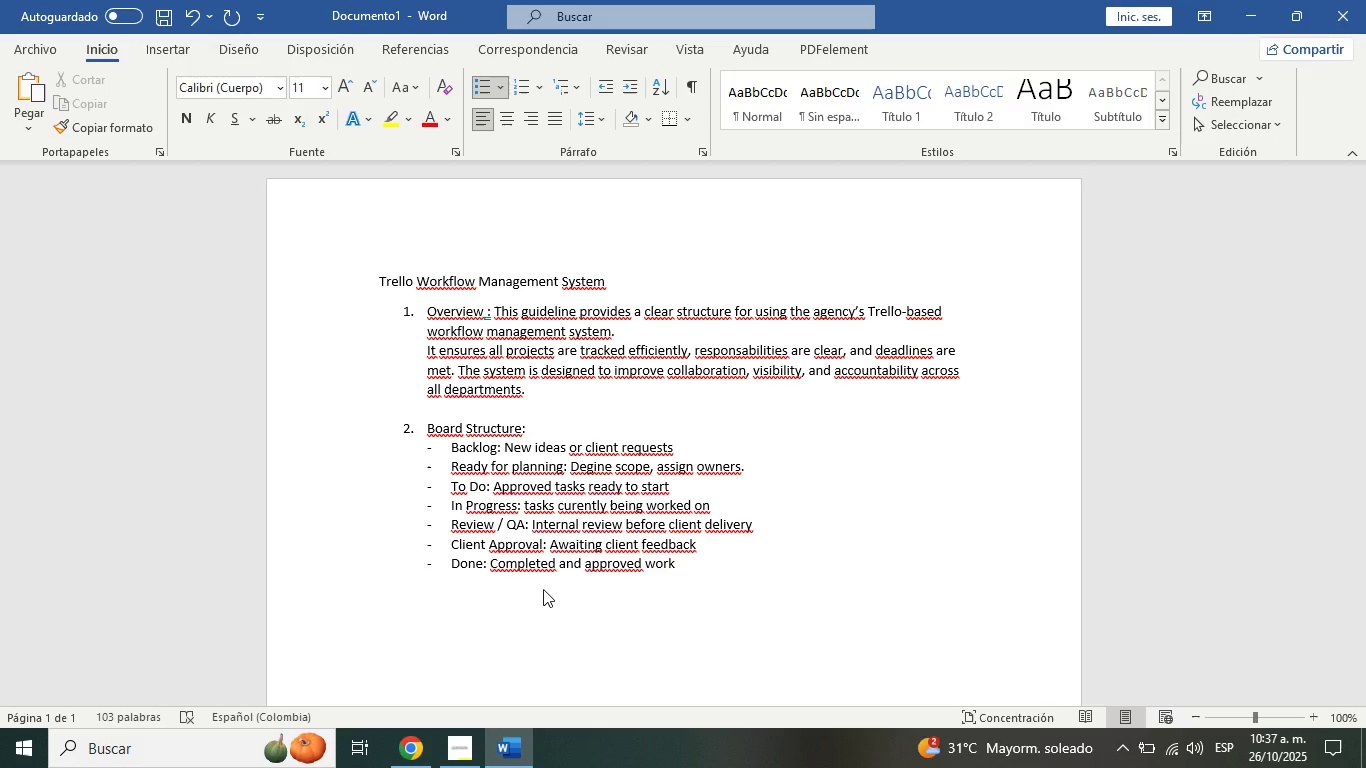 
key(Enter)
 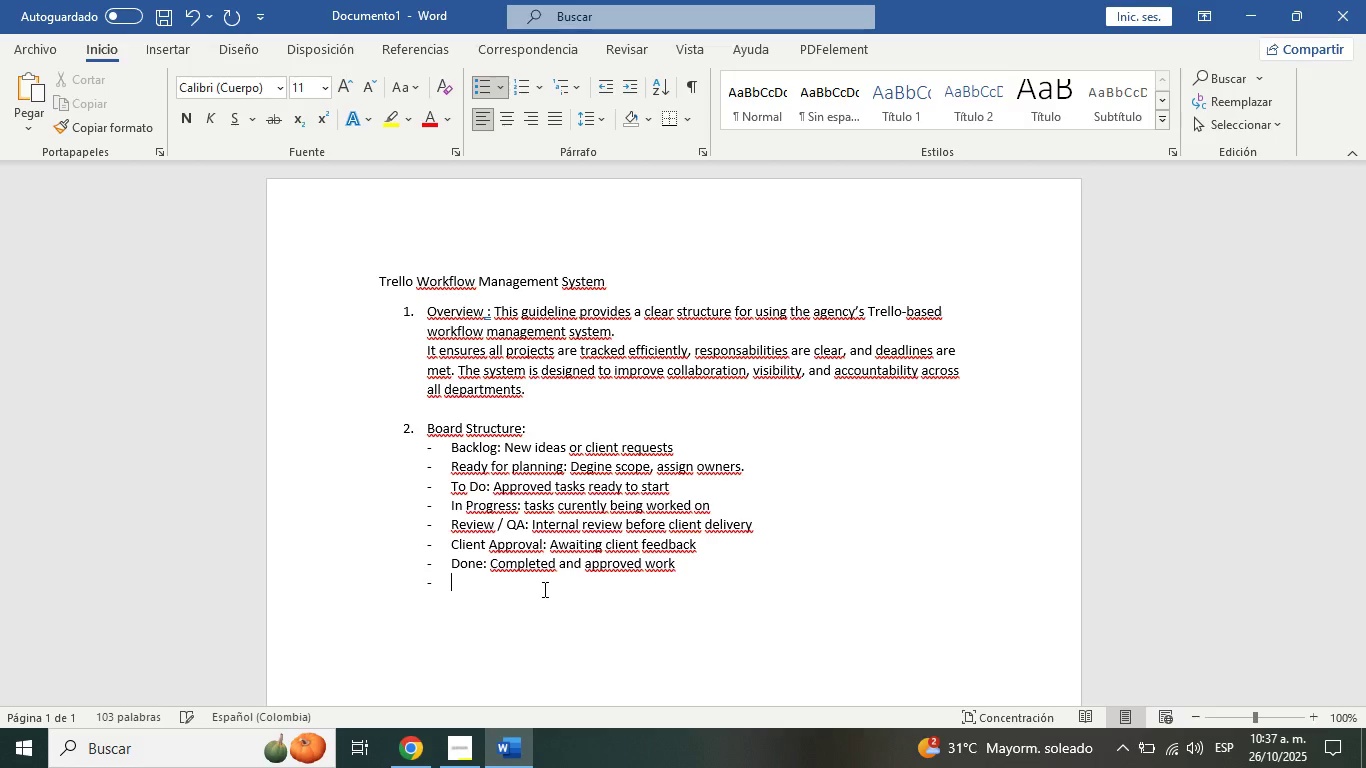 
type(Templates ^ resources> guide and reusable items)
 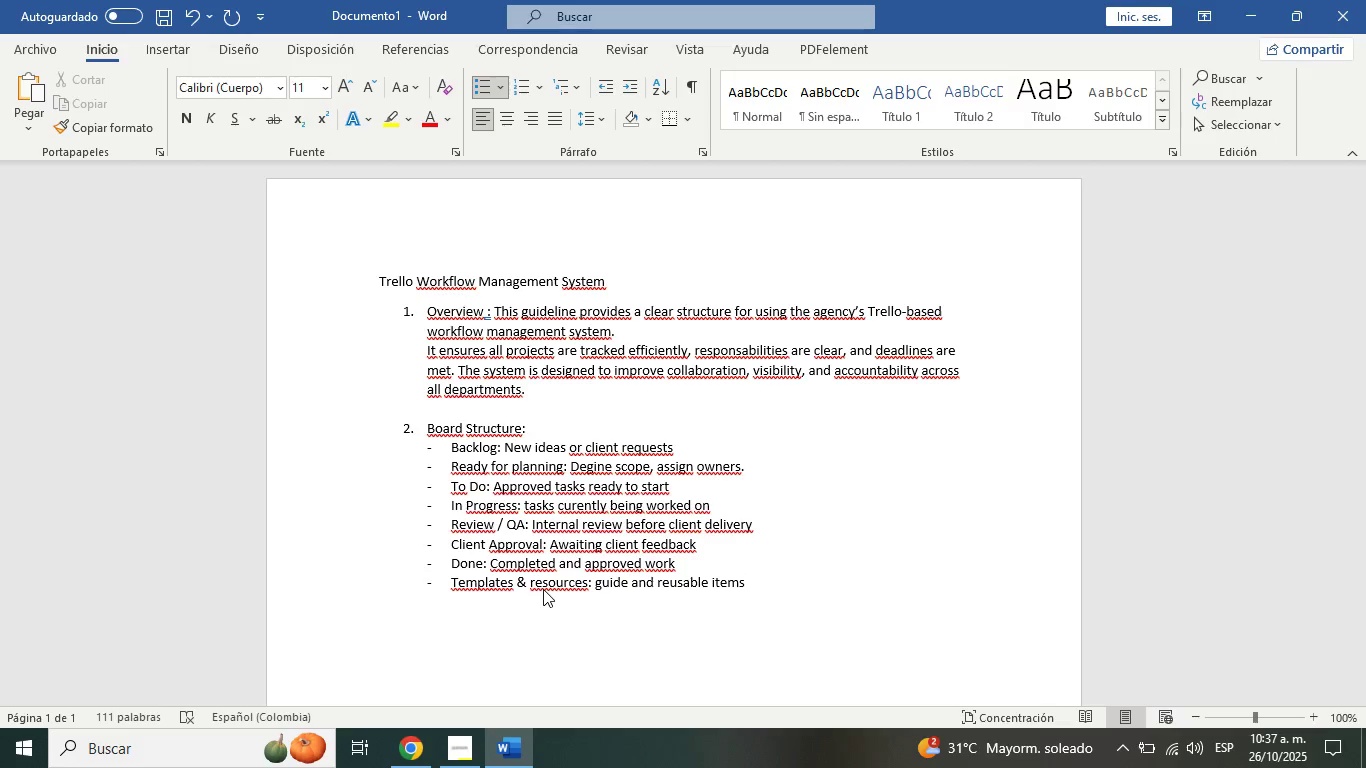 
key(Enter)
 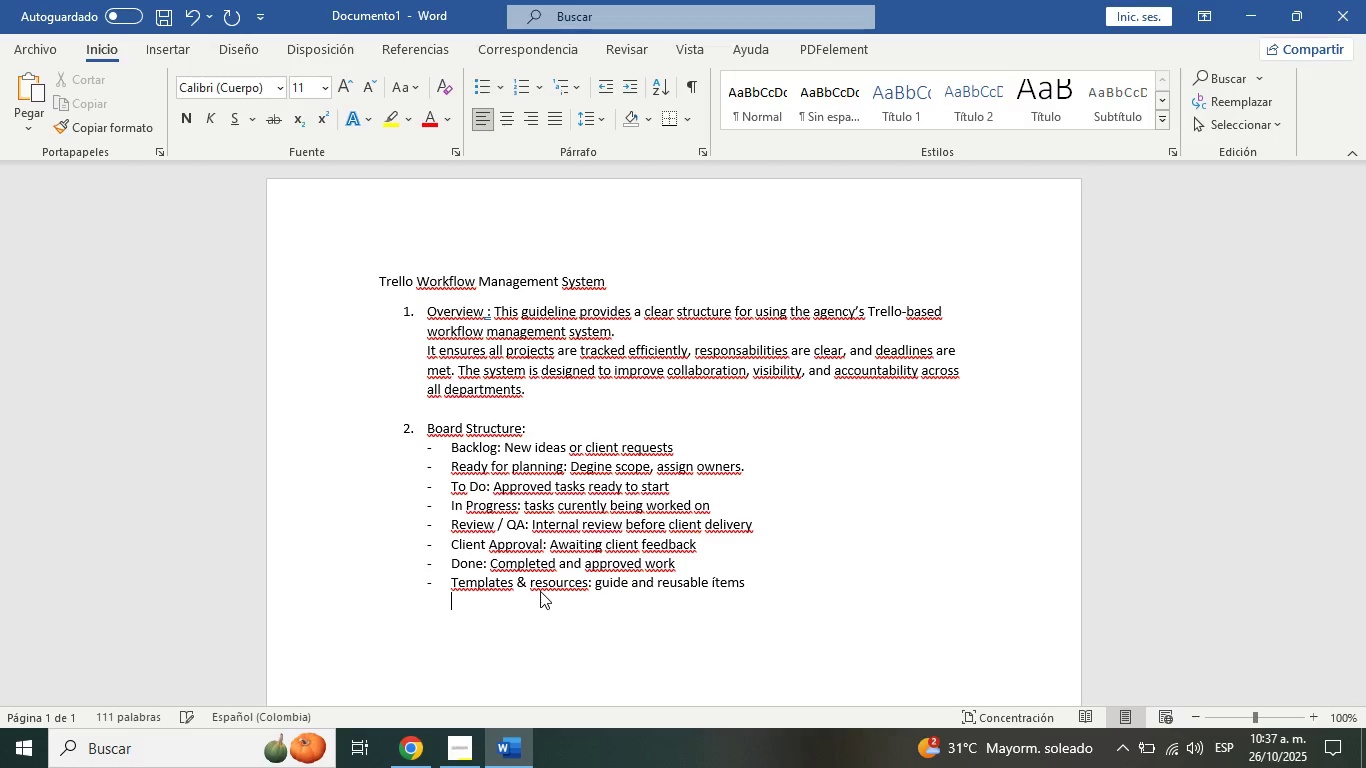 
key(Backspace)
 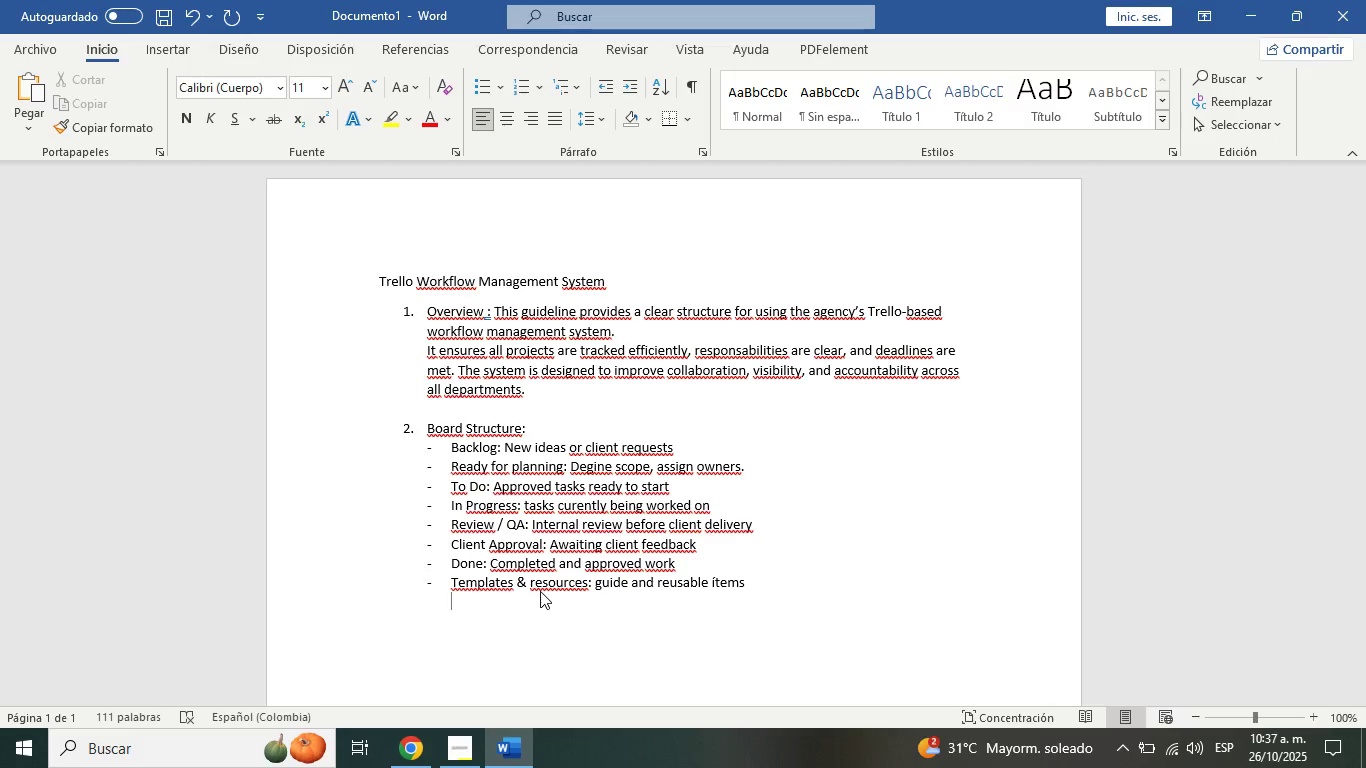 
key(Enter)
 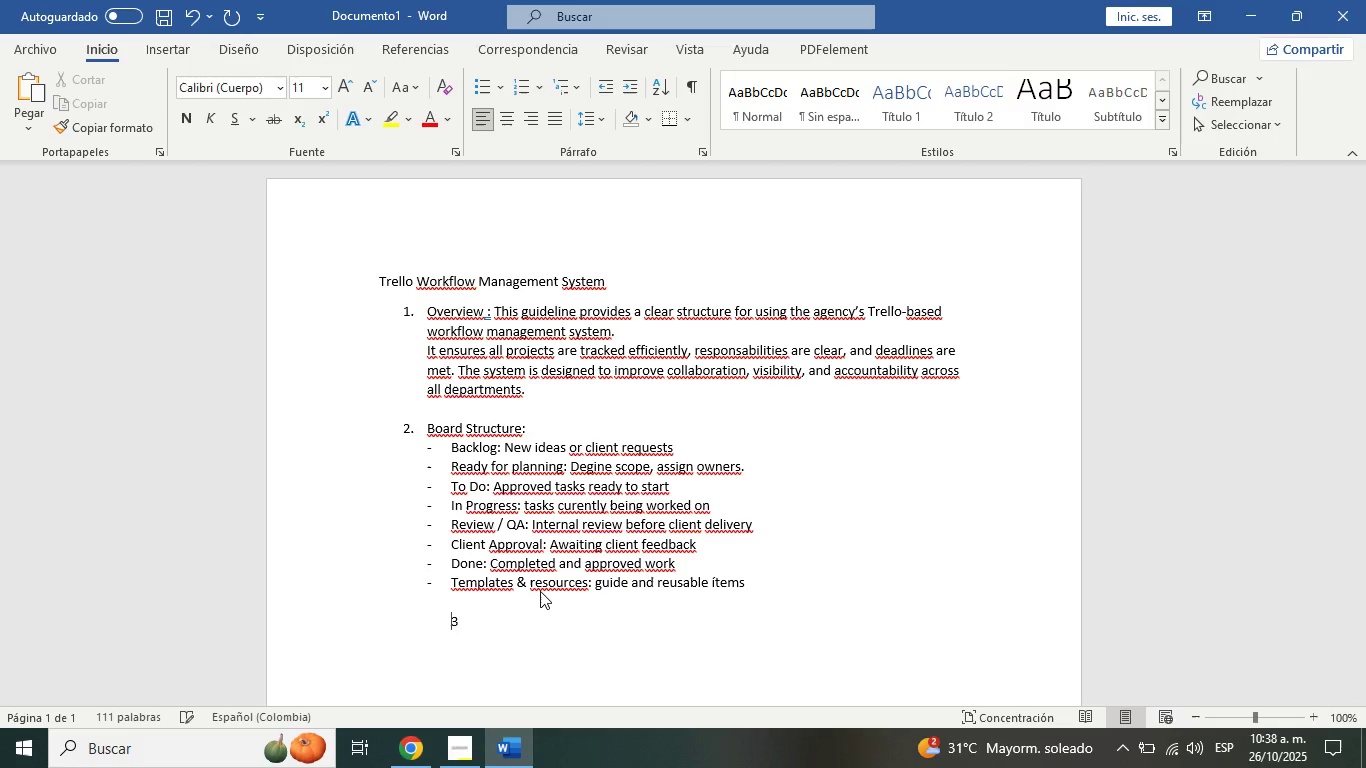 
type(3. Card Setup)
 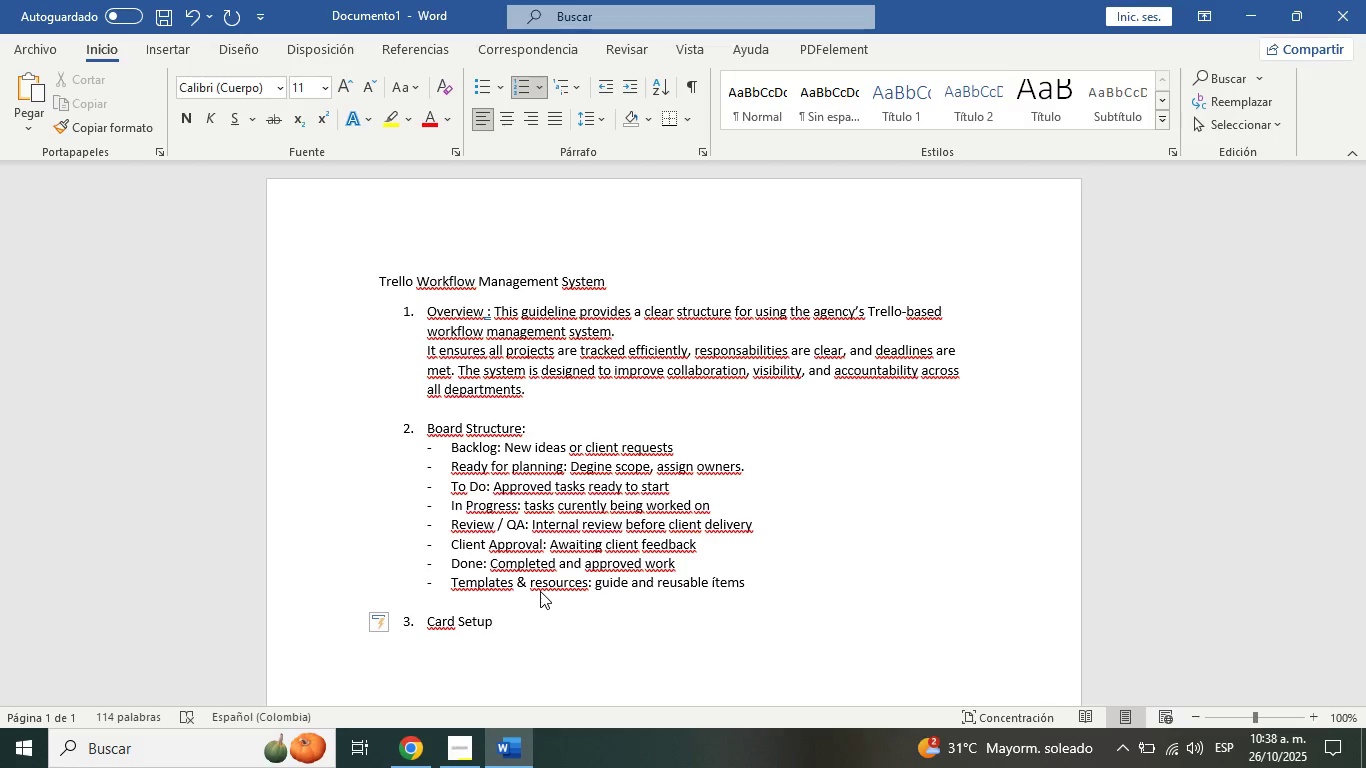 
key(Enter)
 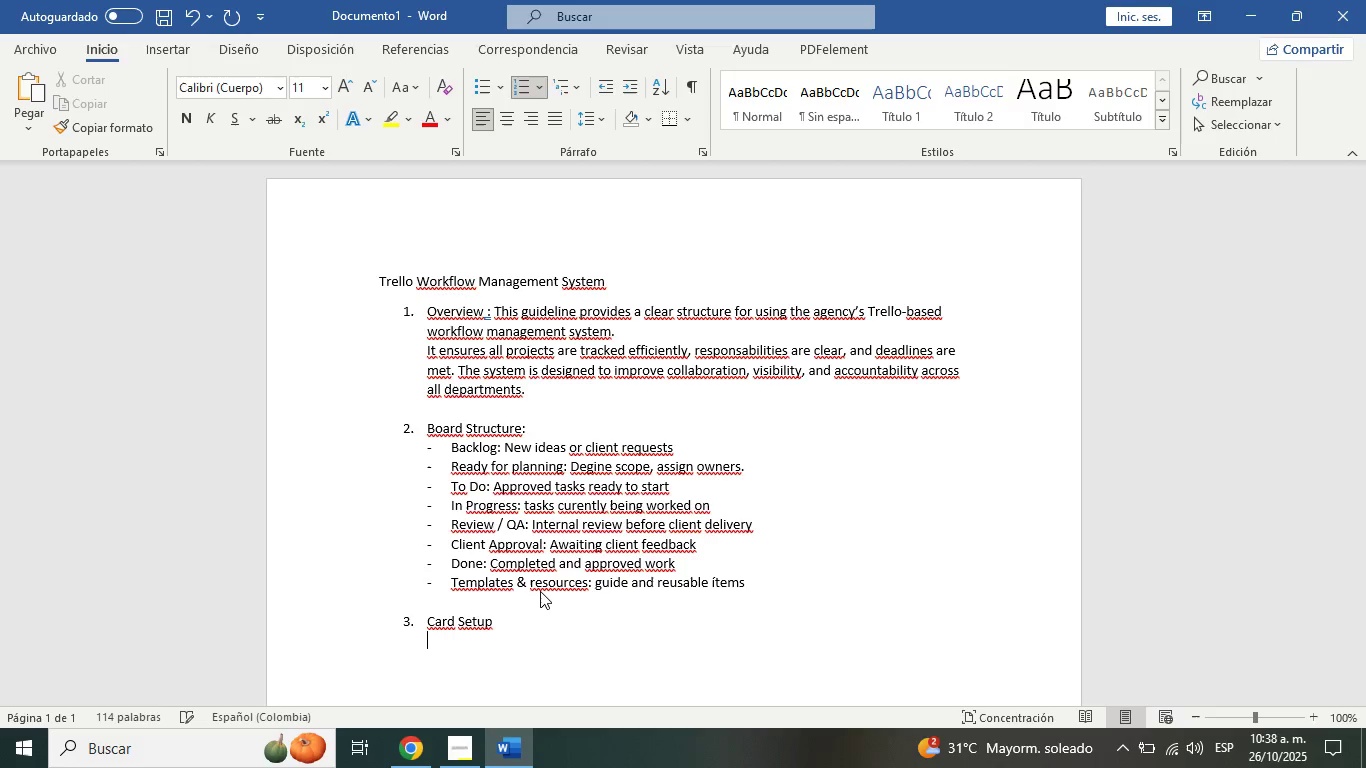 
key(Backspace)
 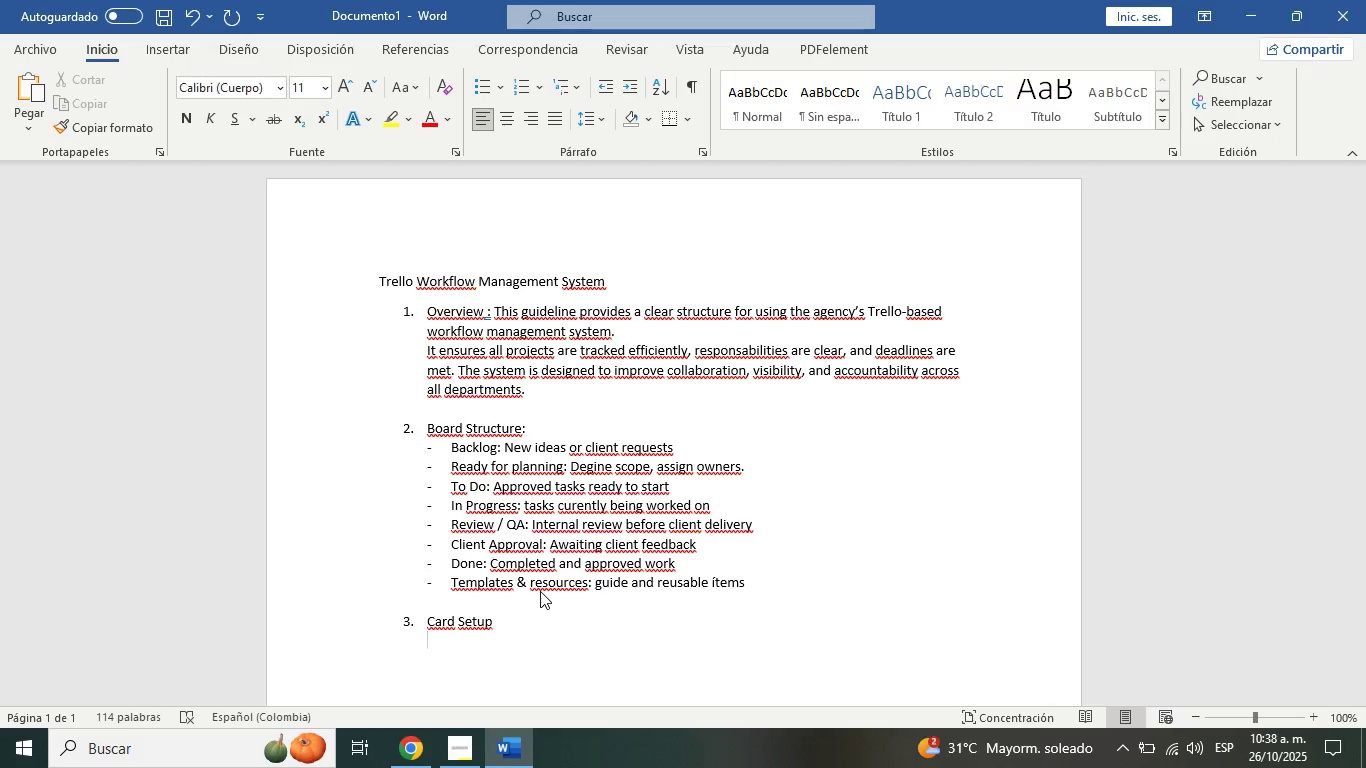 
type(-Title and description)
 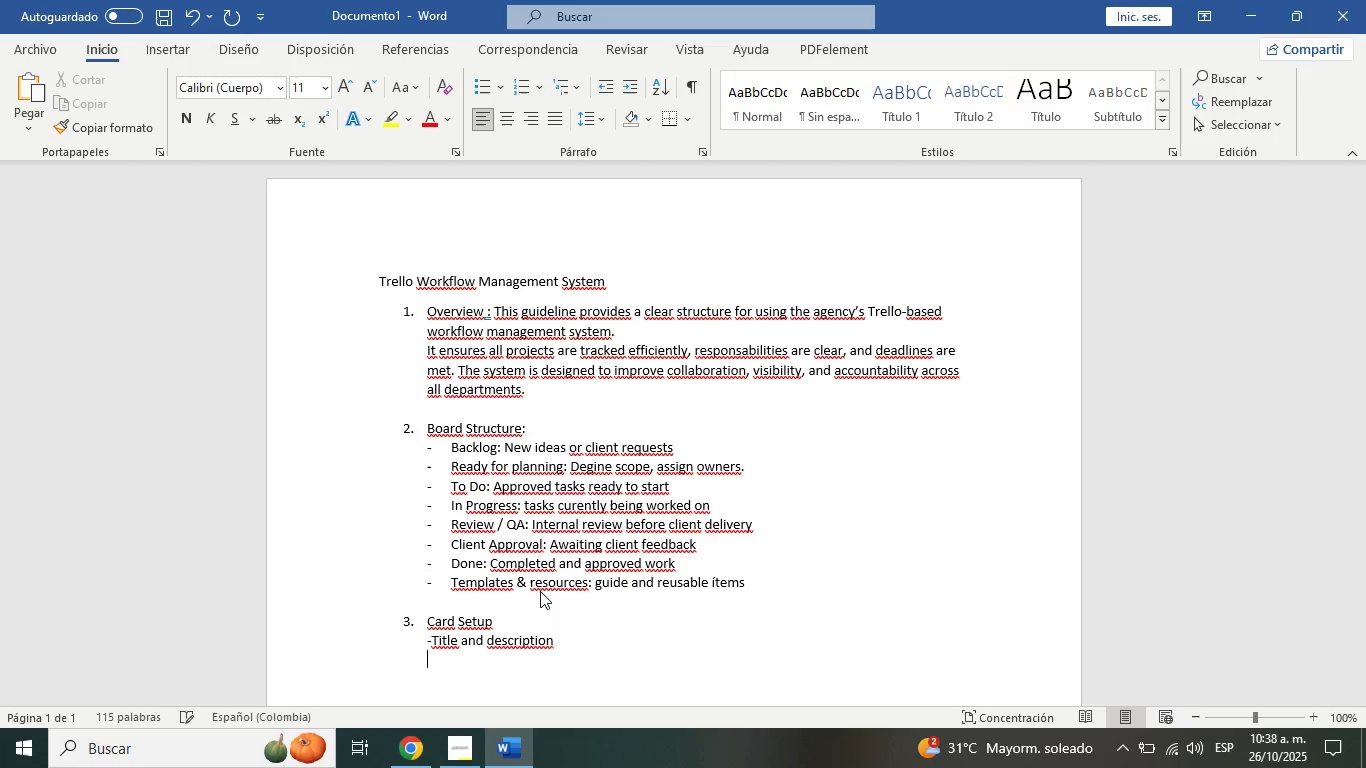 
key(Enter)
 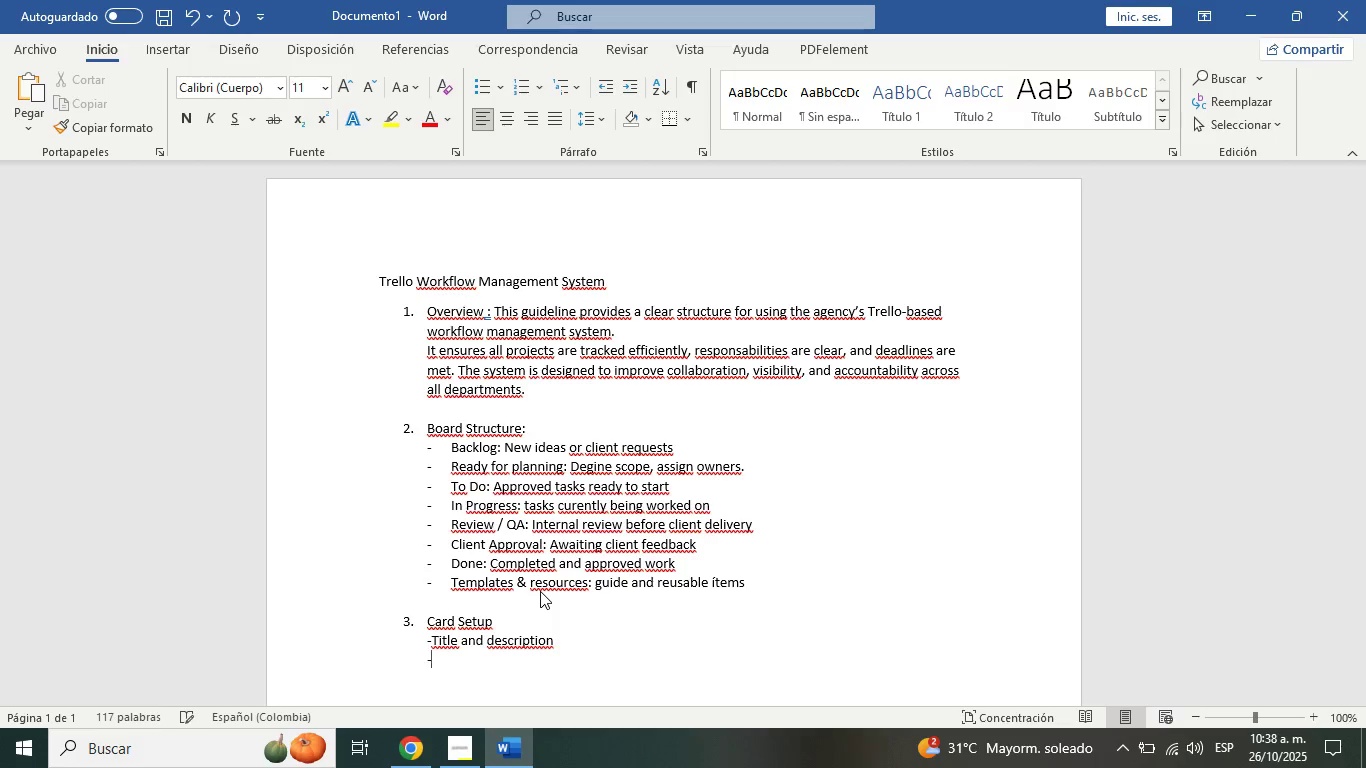 
key(Minus)
 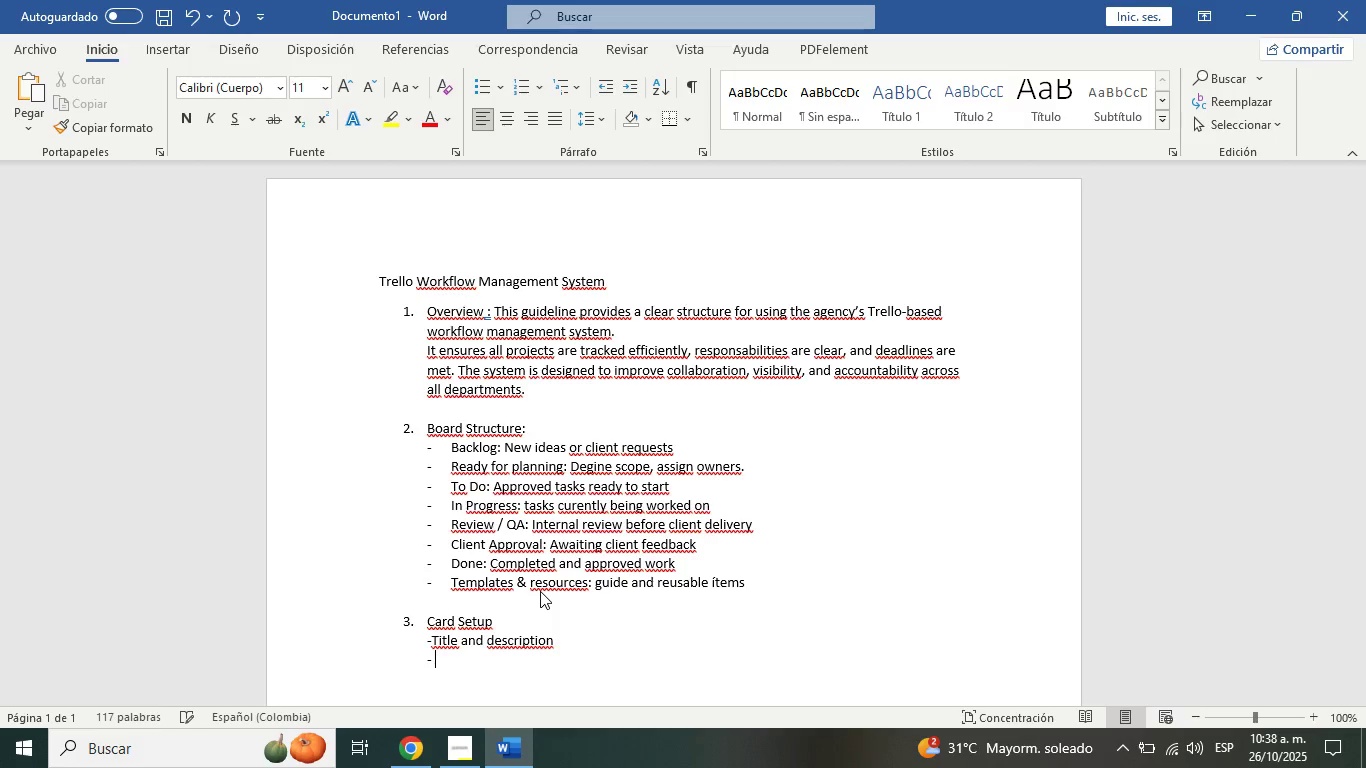 
key(Space)
 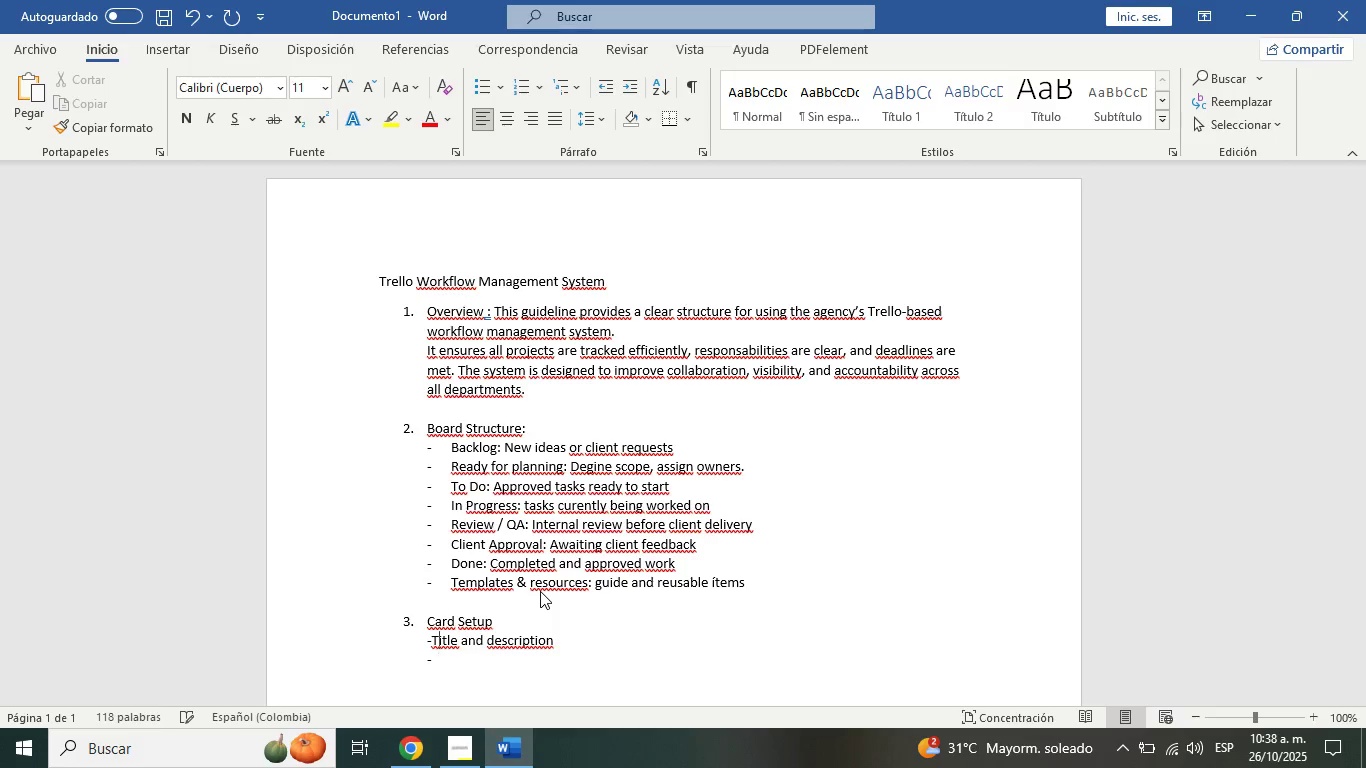 
key(ArrowUp)
 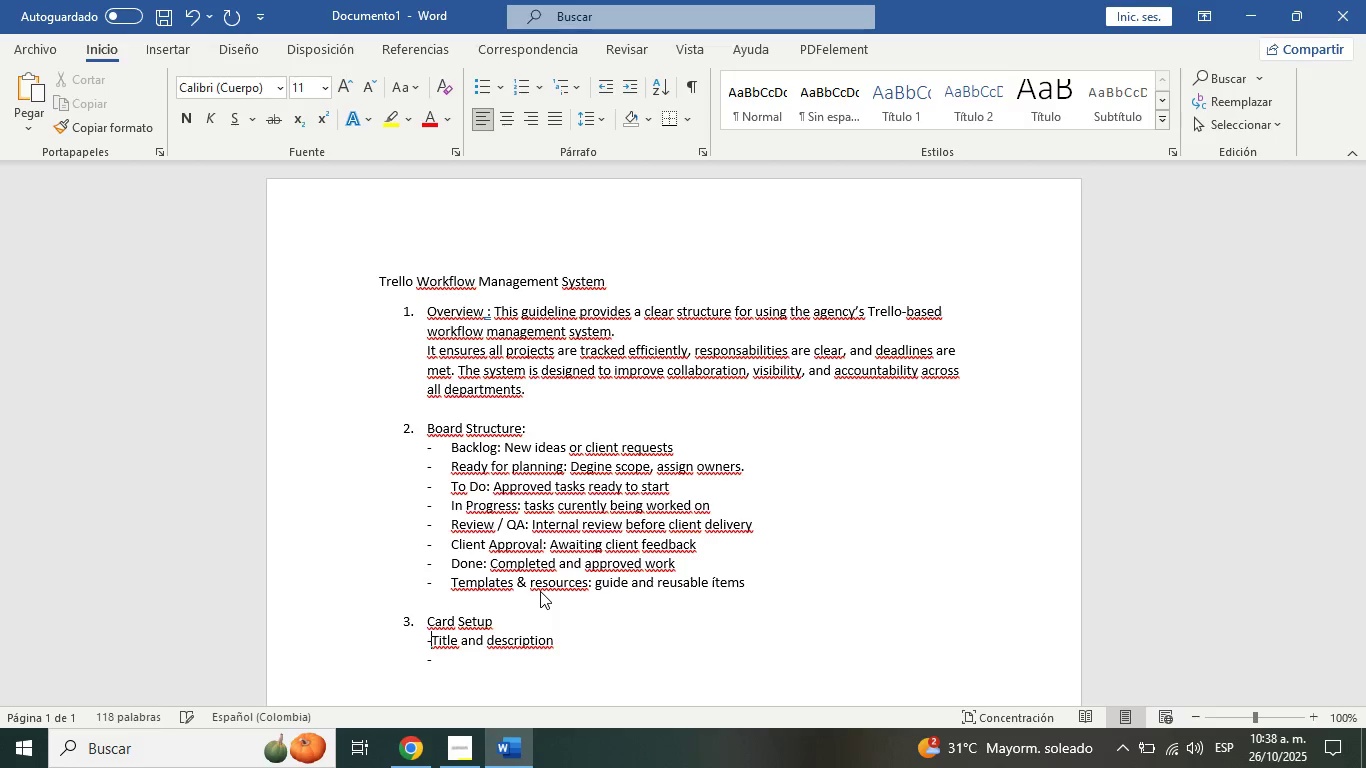 
key(ArrowLeft)
 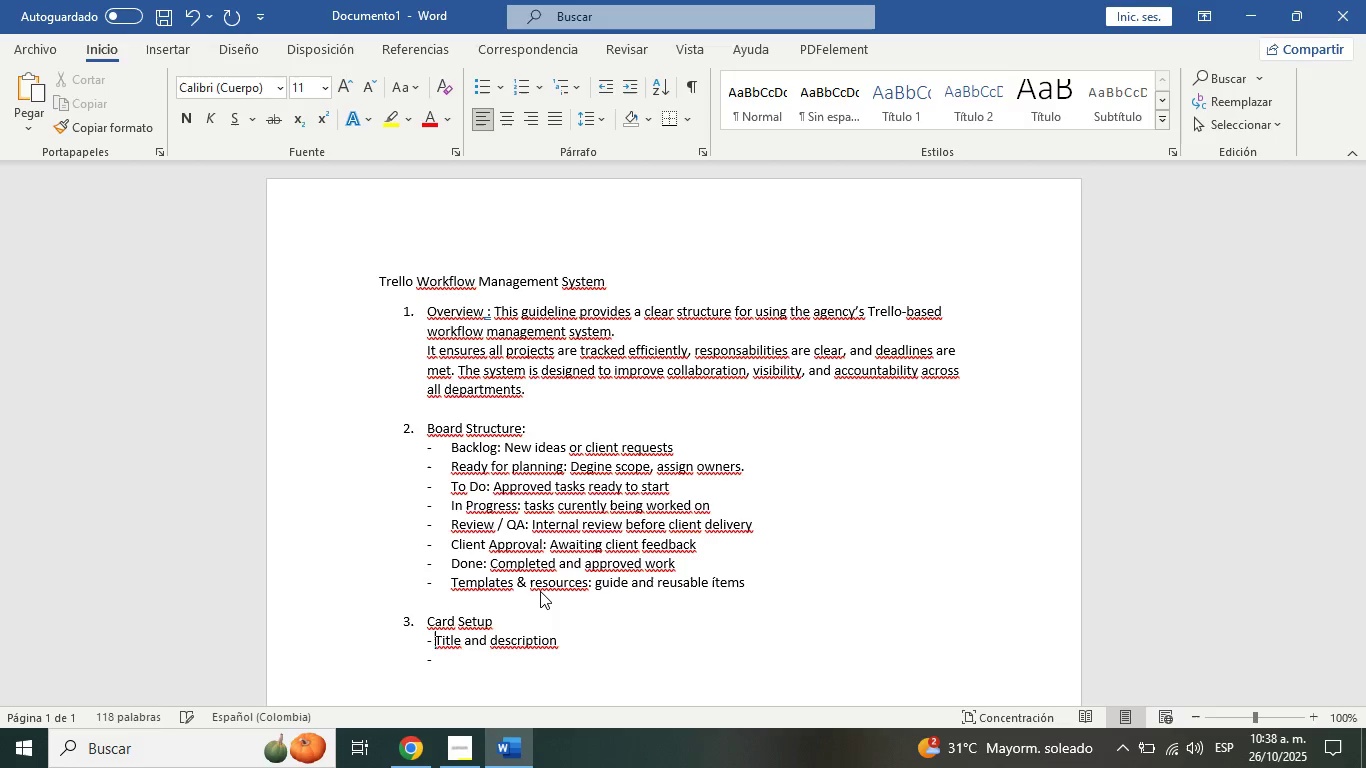 
key(Space)
 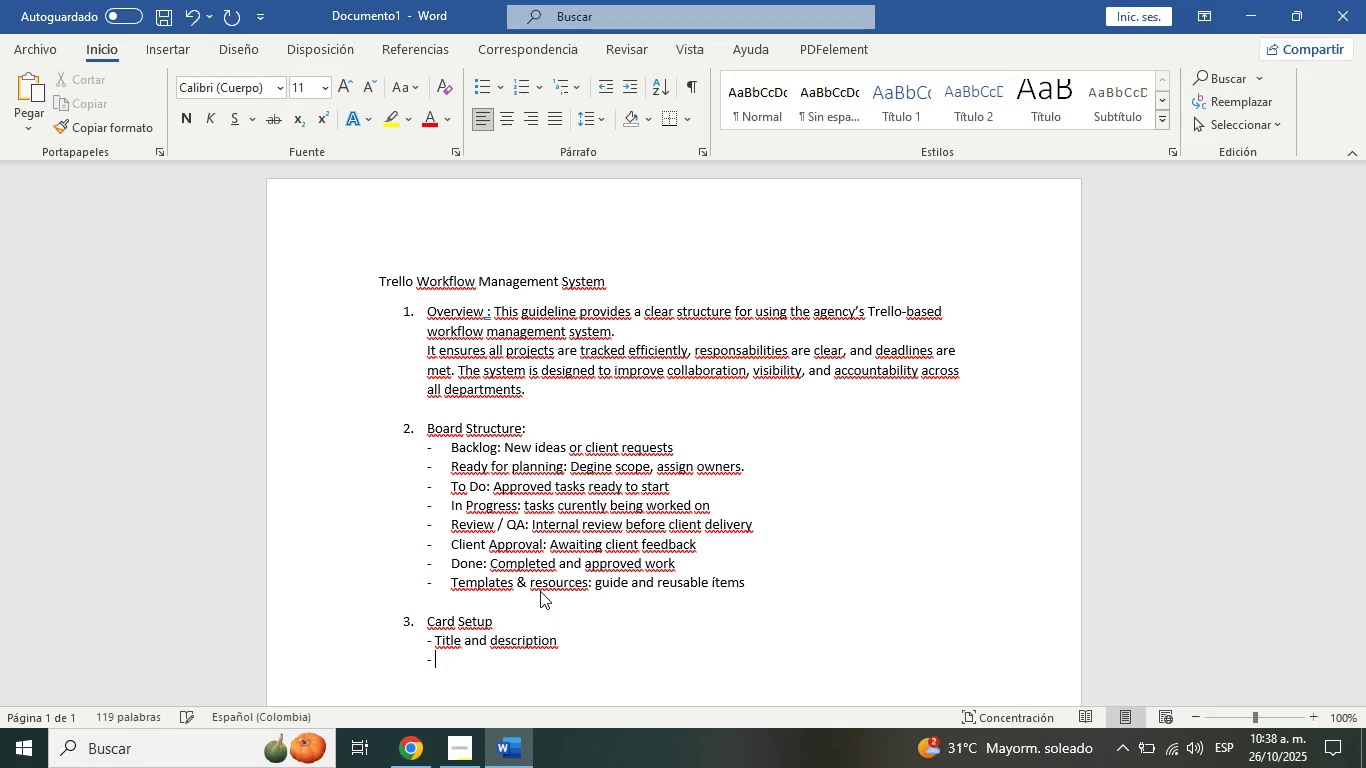 
key(ArrowDown)
 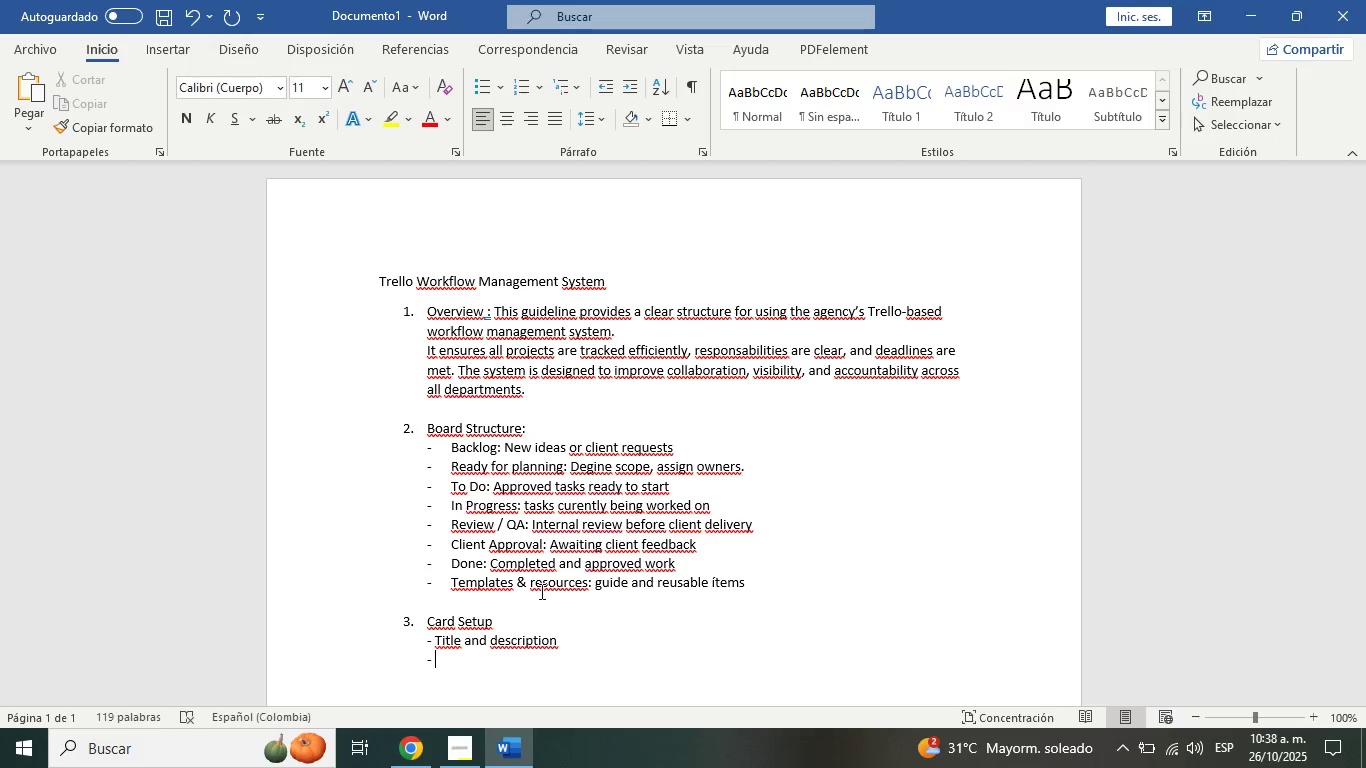 
type(Members )
 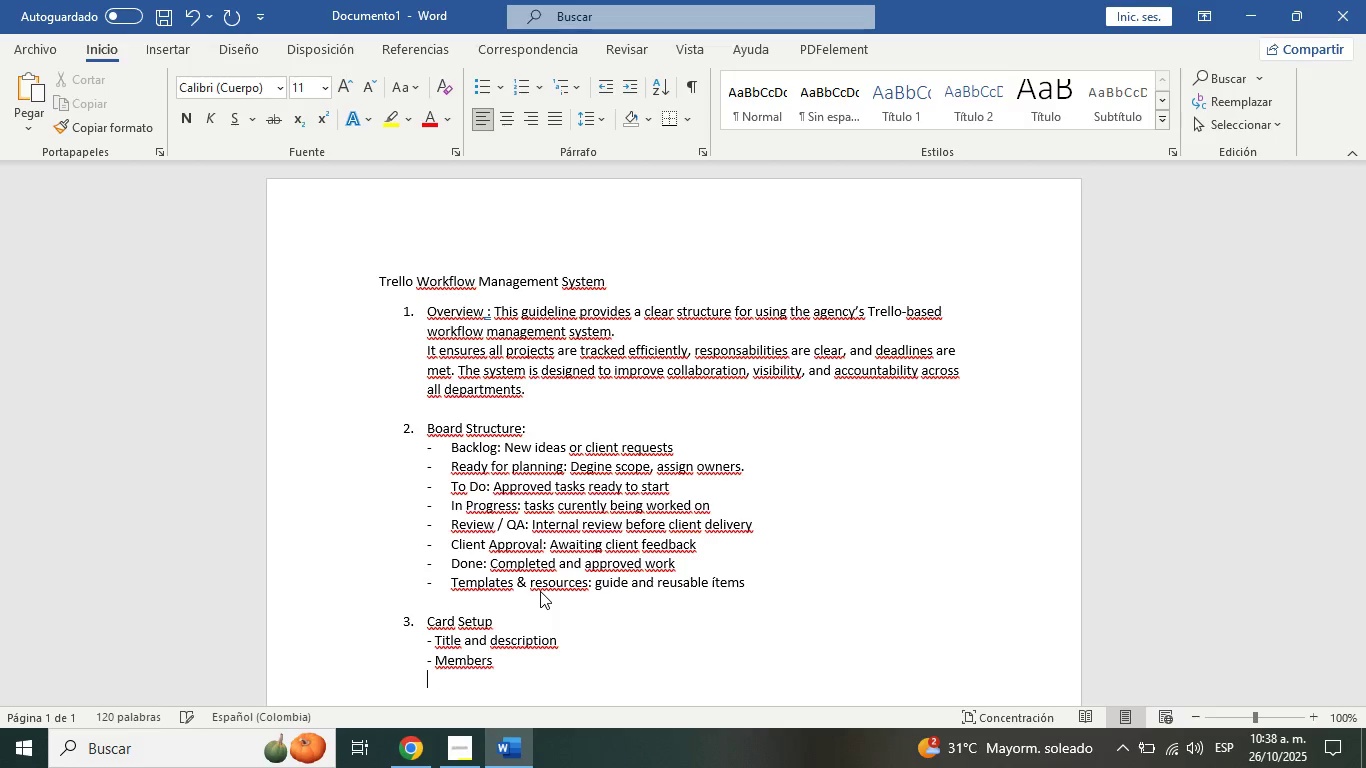 
key(Enter)
 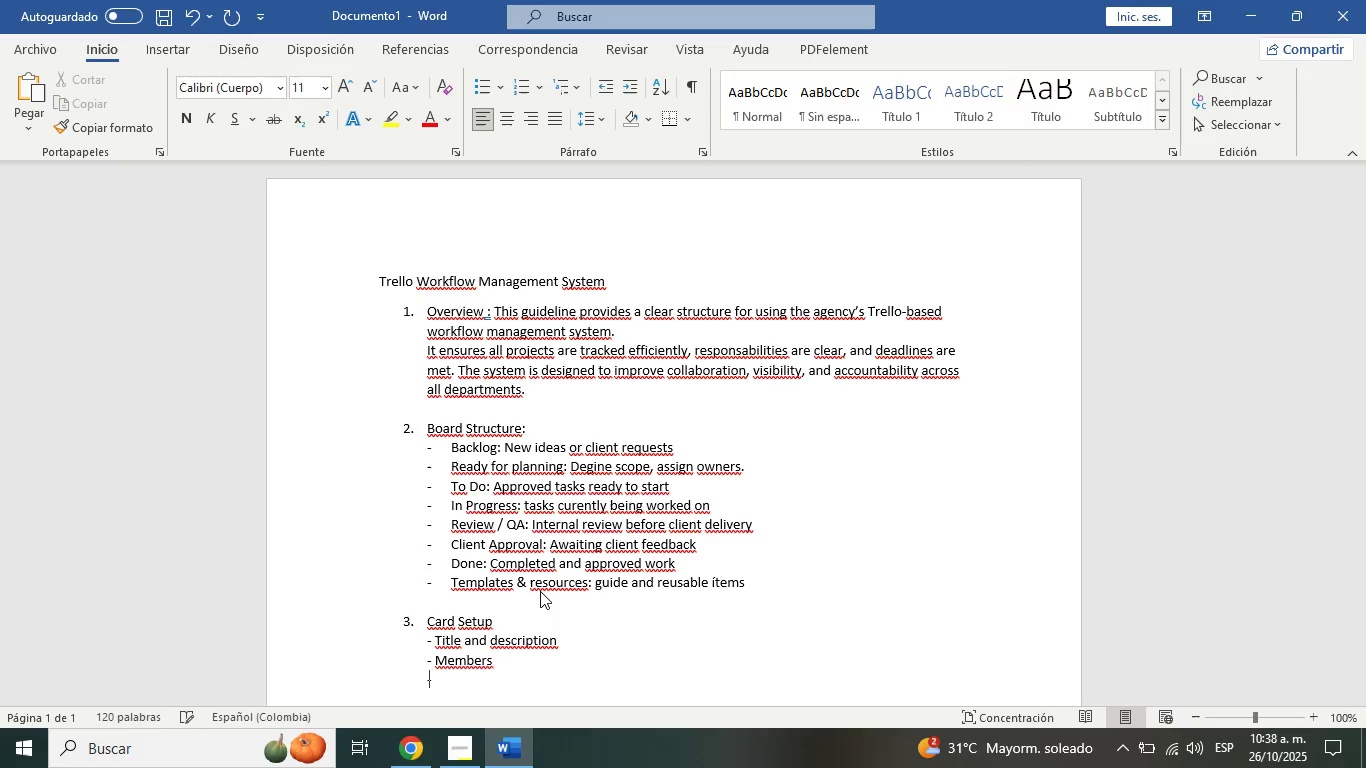 
type(- Checklist)
 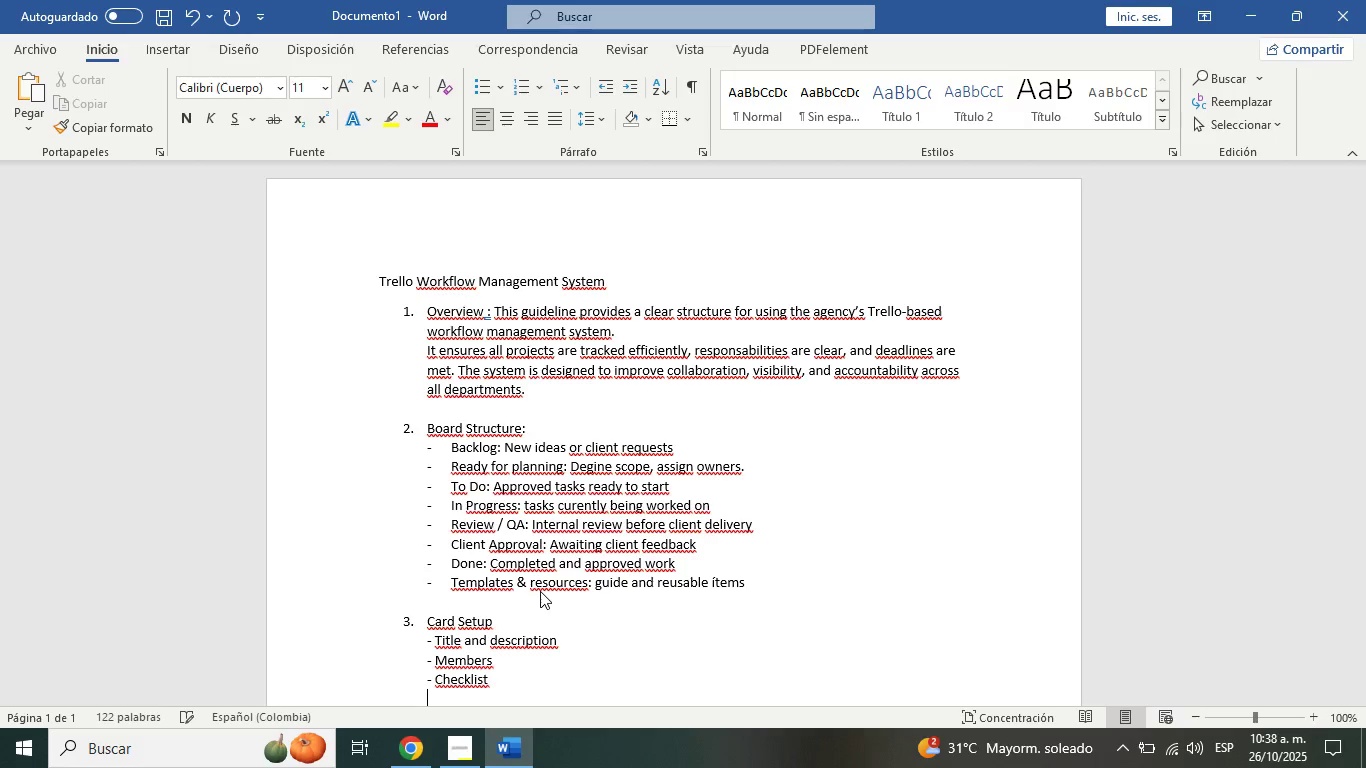 
key(Enter)
 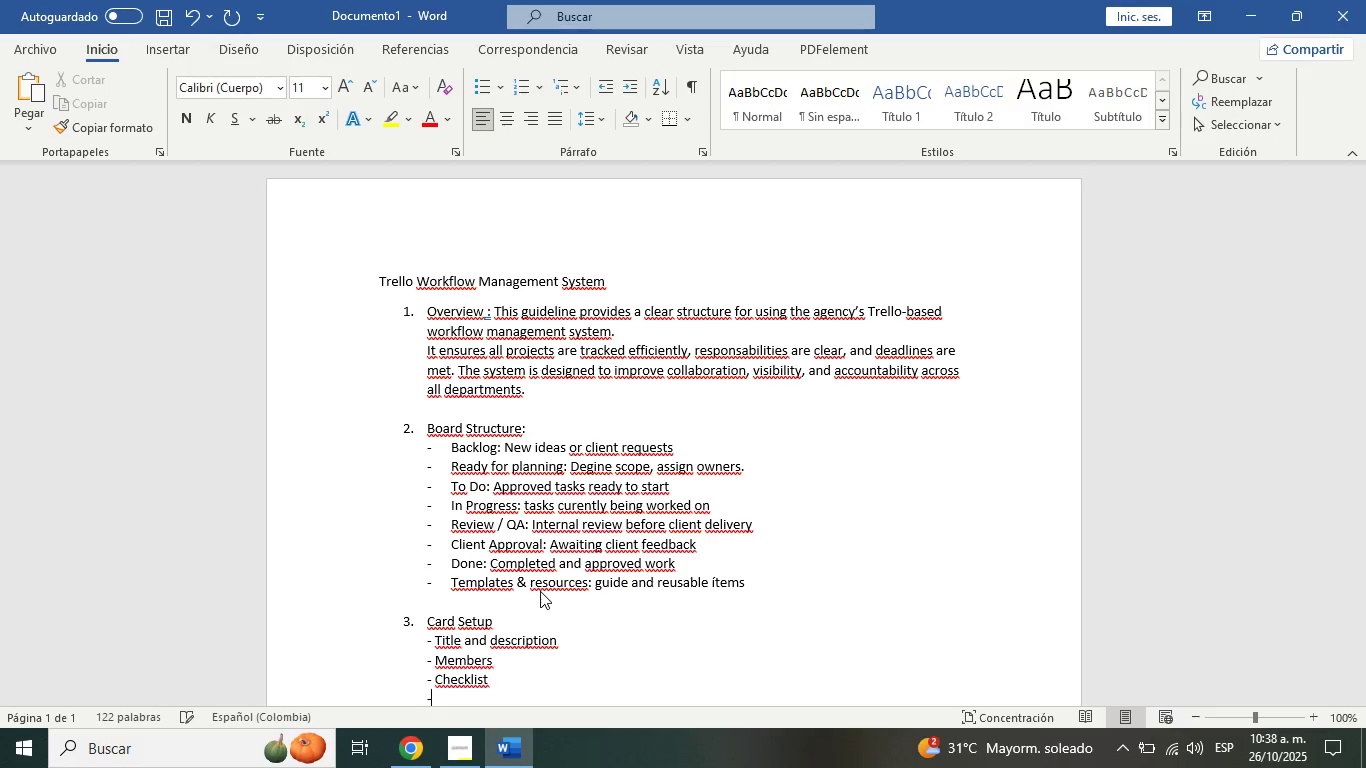 
type(- Labels)
 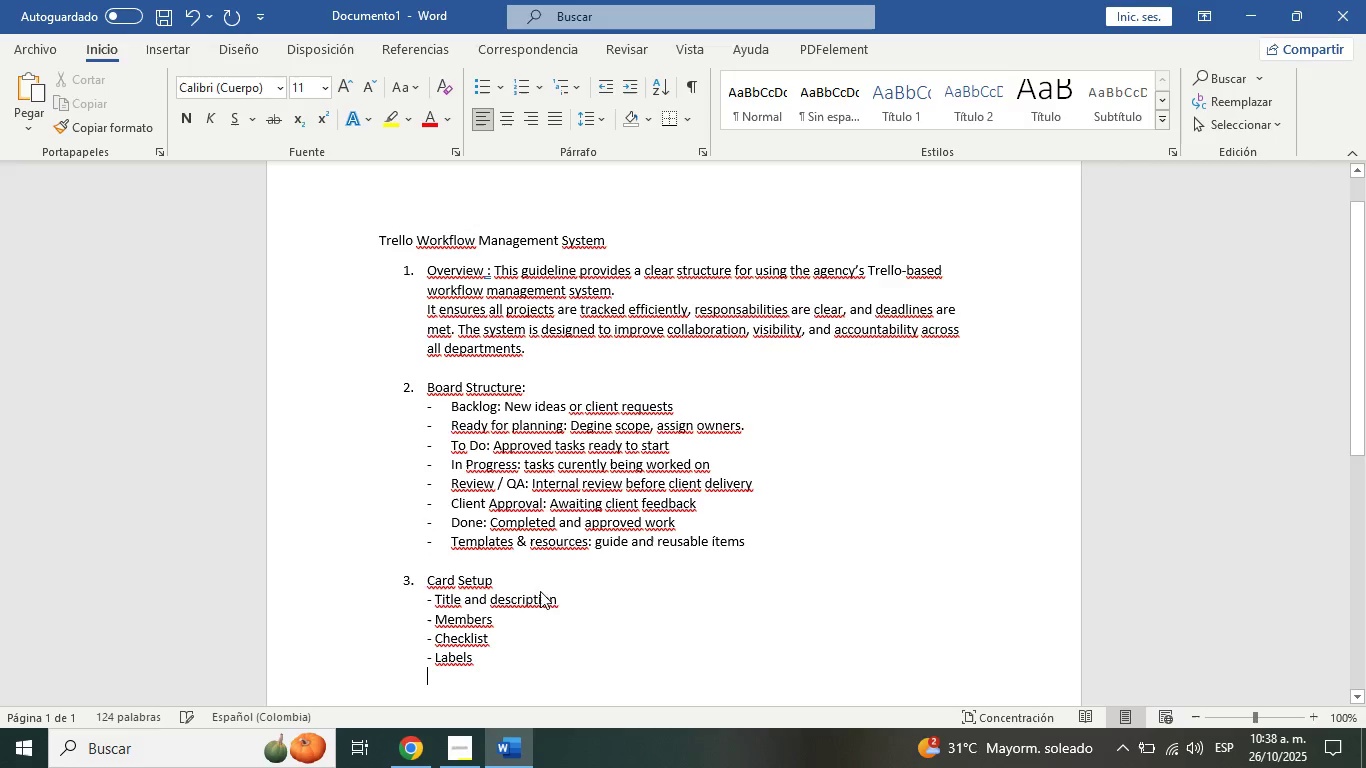 
key(Enter)
 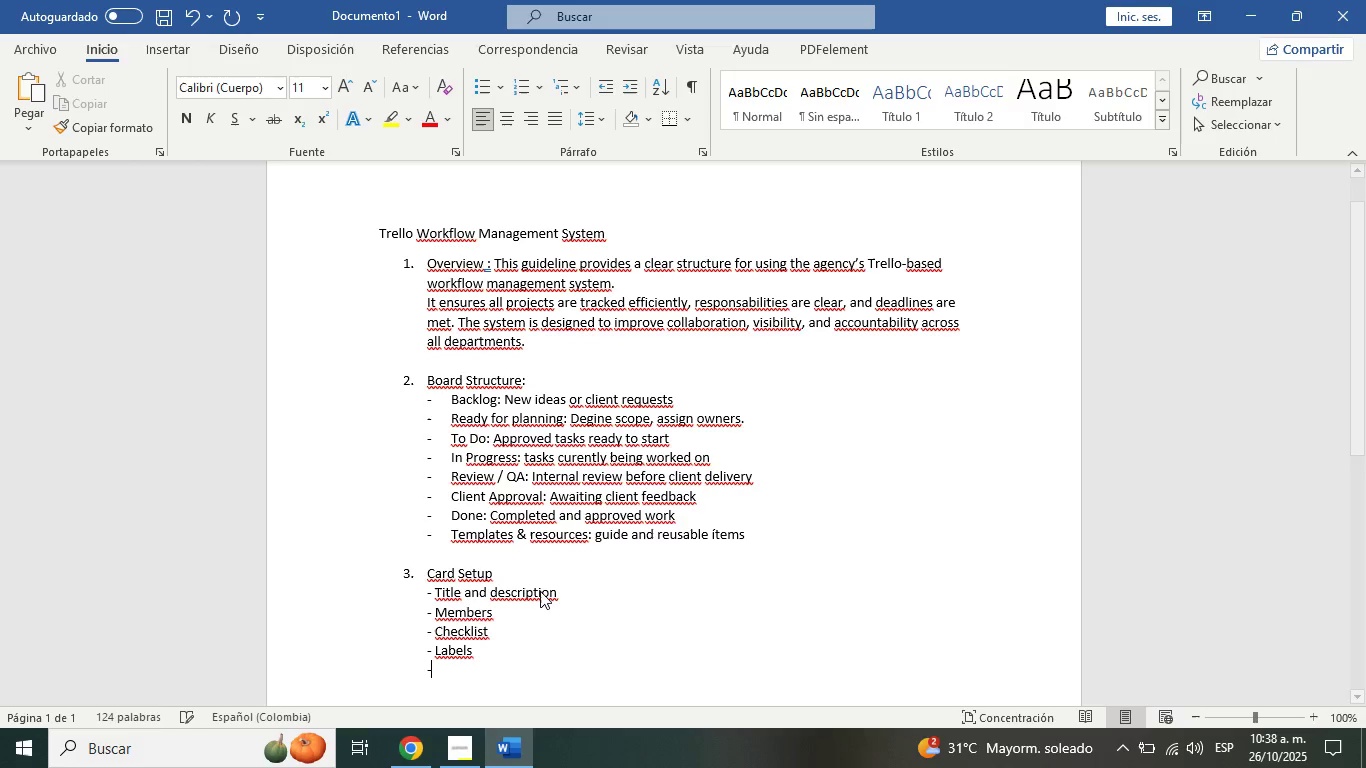 
type(- Due Date)
 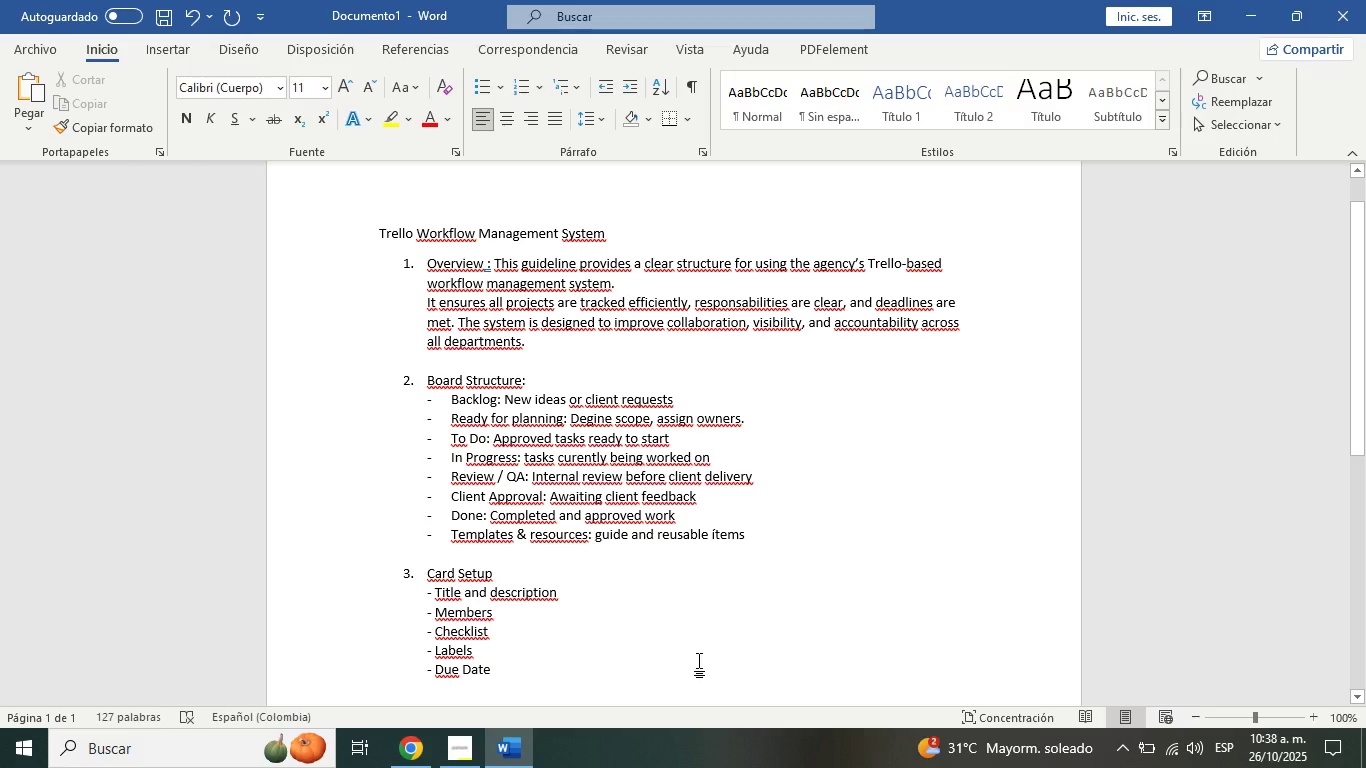 
wait(16.52)
 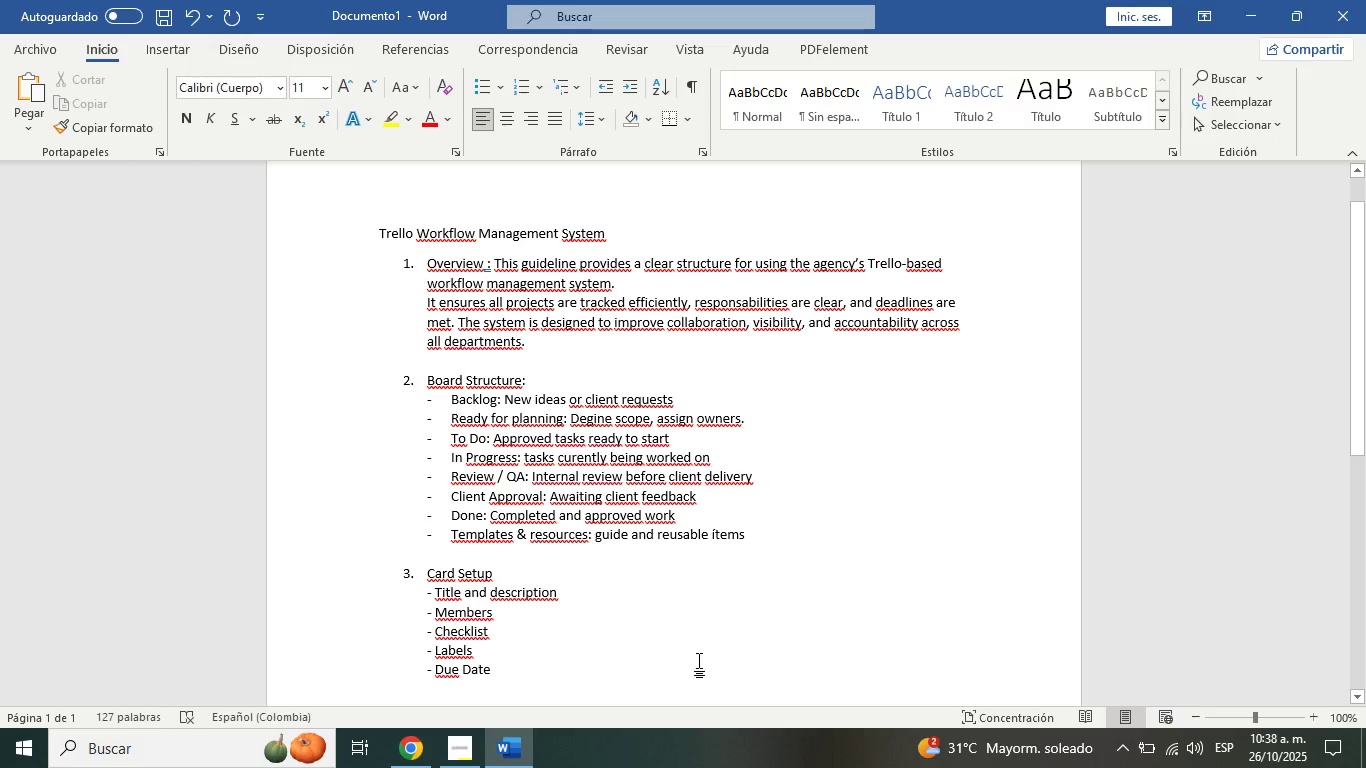 
key(Enter)
 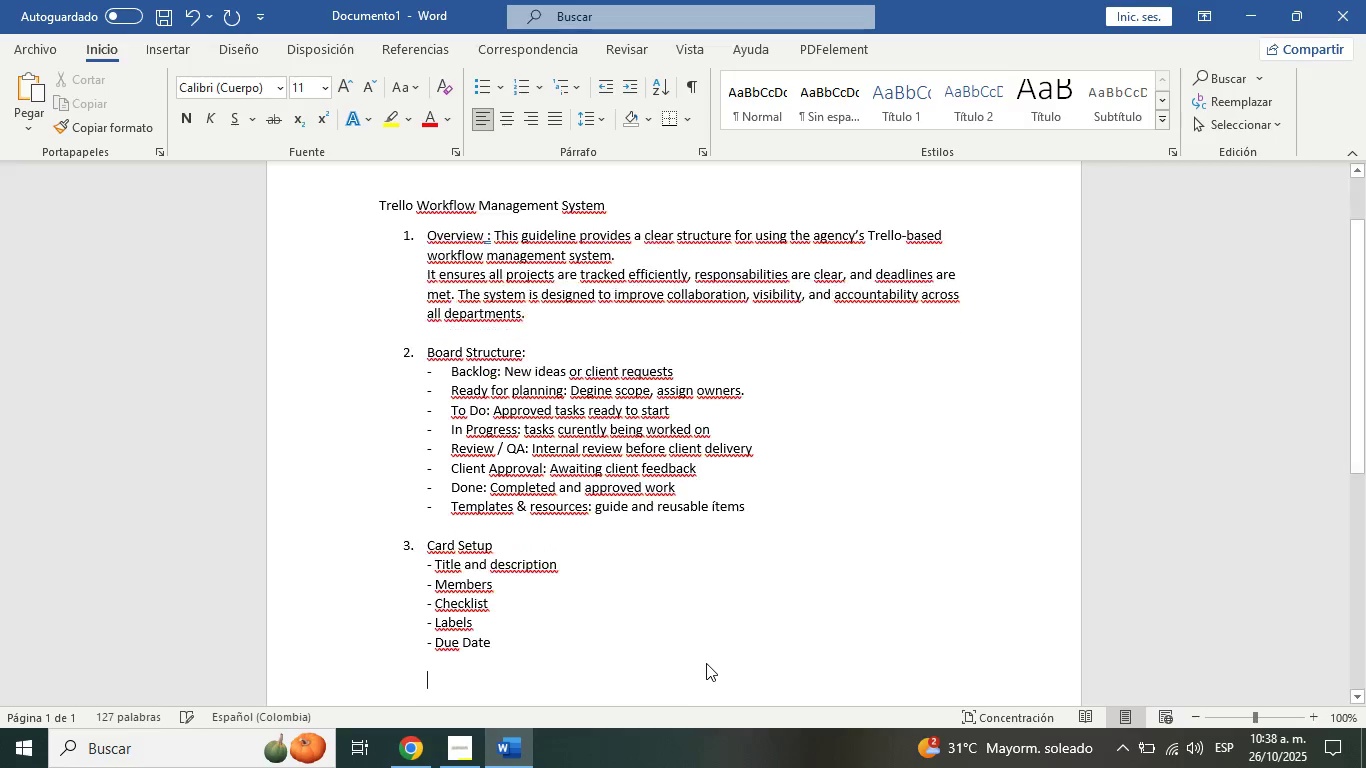 
key(Enter)
 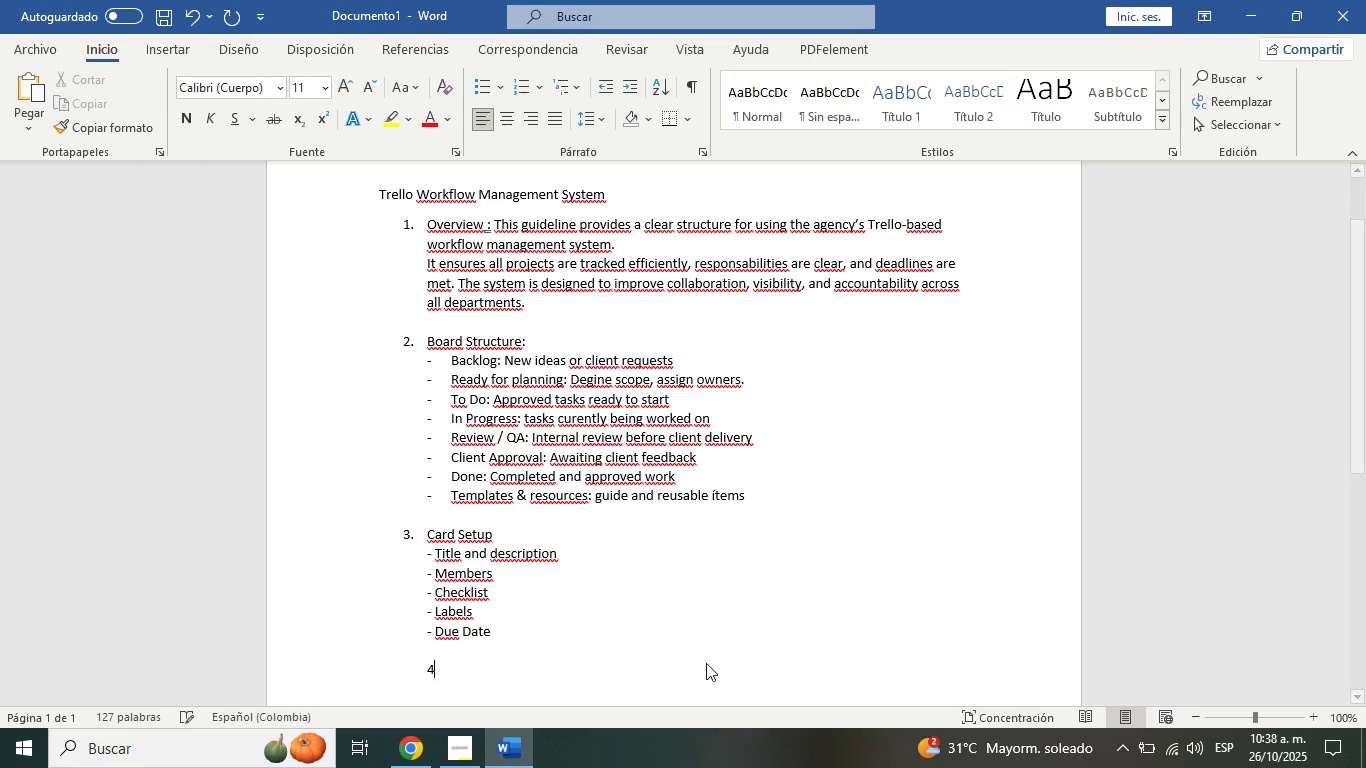 
type(4. Key aut)
key(Backspace)
type(tomations)
 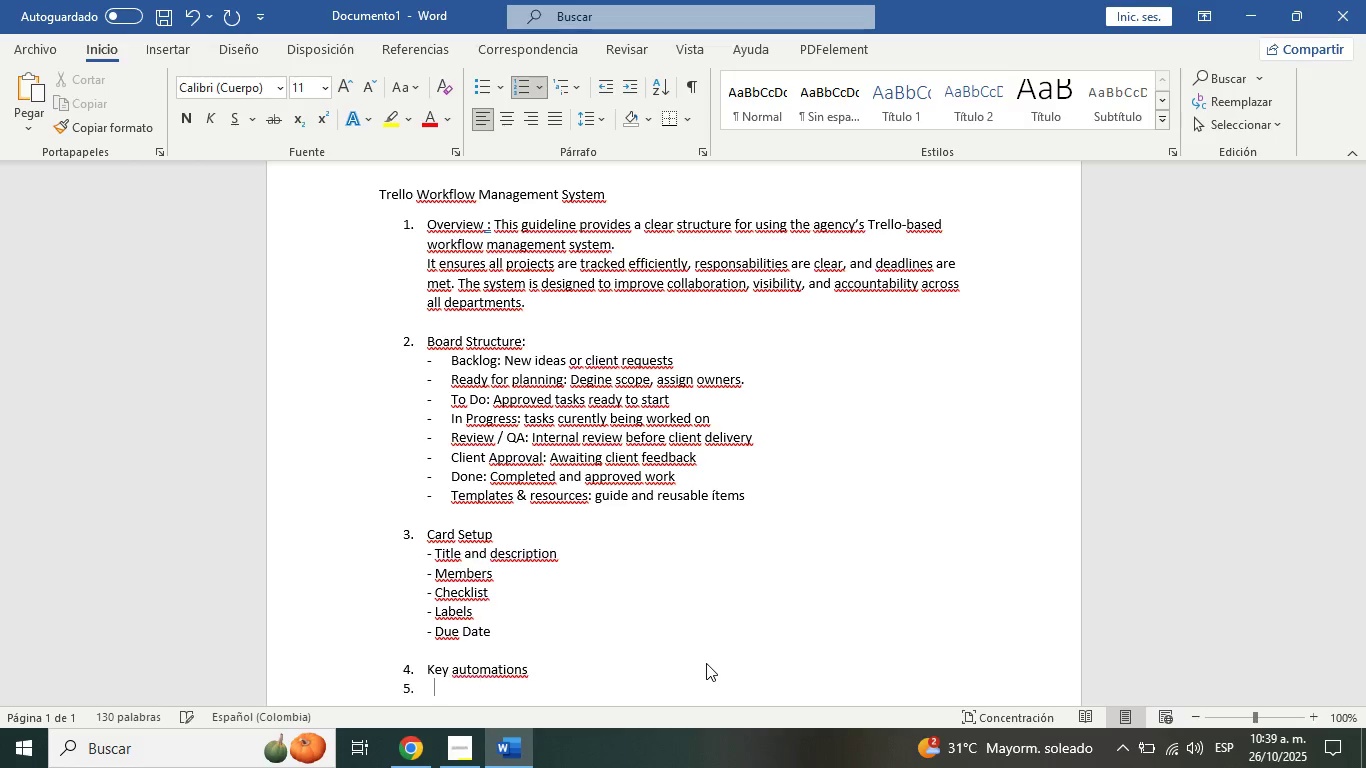 
key(Enter)
 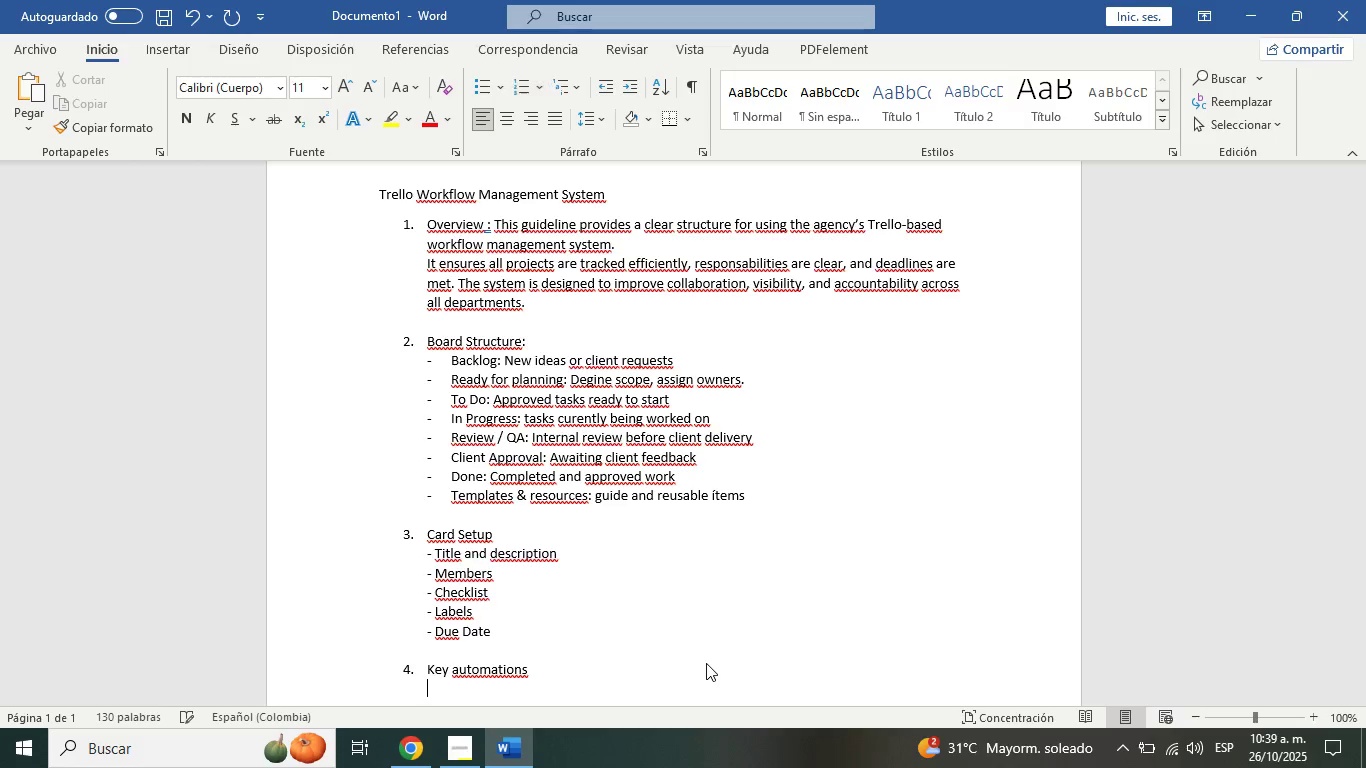 
key(Backspace)
type(- Move to )
 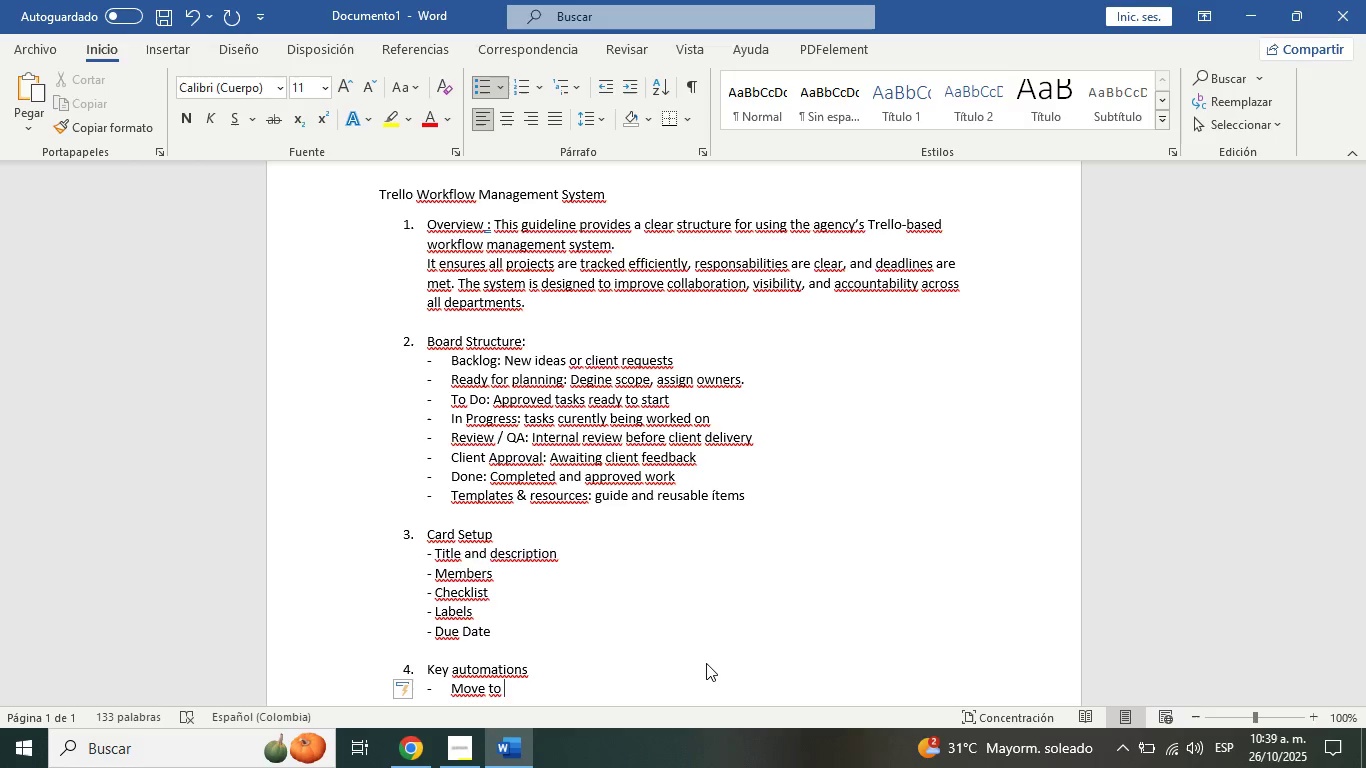 
wait(5.46)
 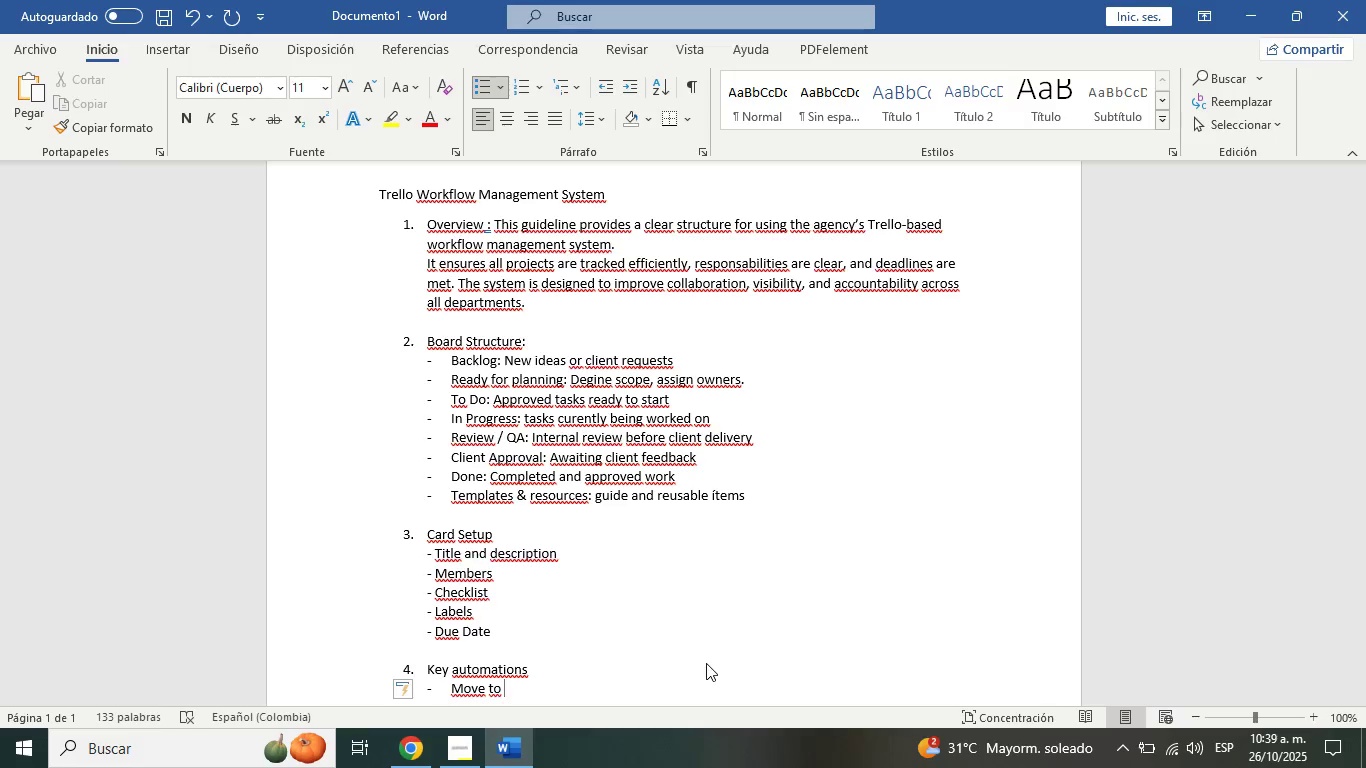 
key(Backspace)
key(Backspace)
key(Backspace)
key(Backspace)
type( card to Done when label )
key(Backspace)
key(Backspace)
key(Backspace)
key(Backspace)
key(Backspace)
key(Backspace)
 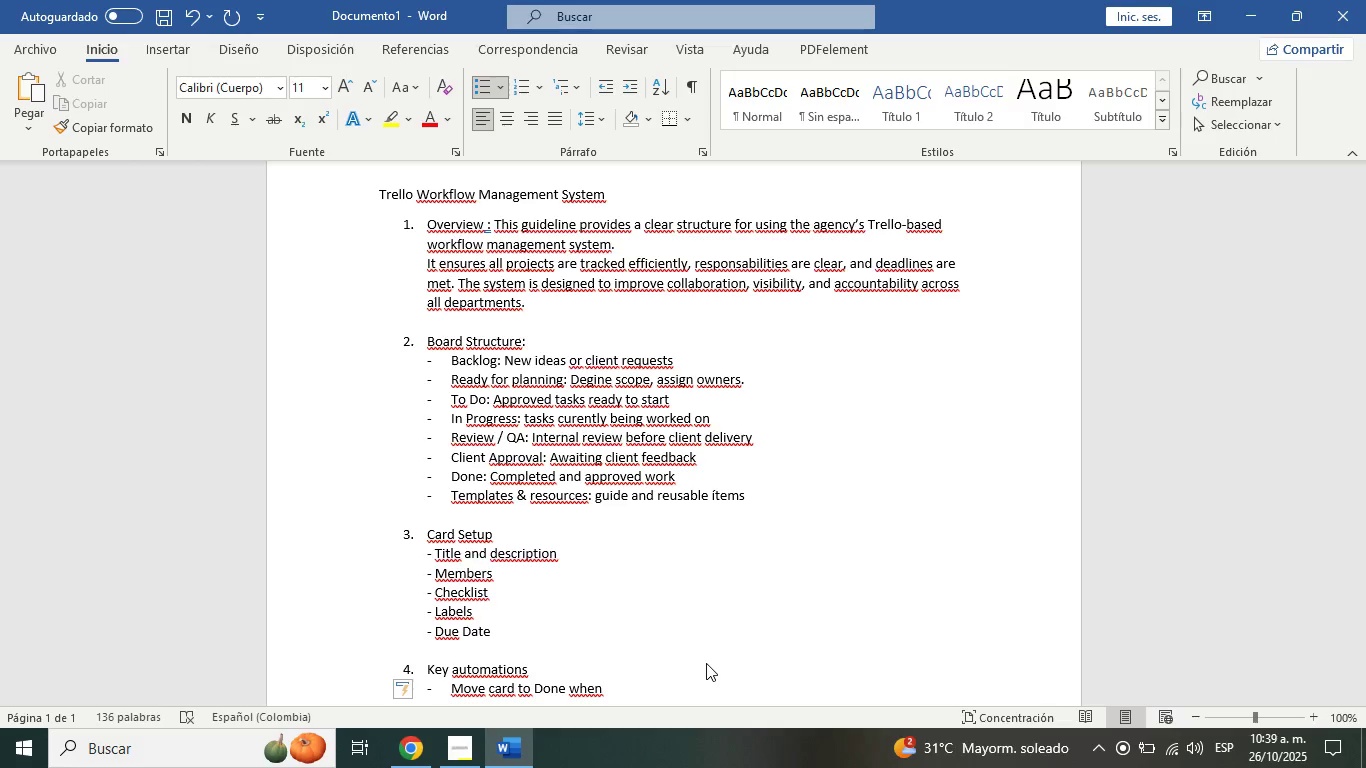 
wait(18.41)
 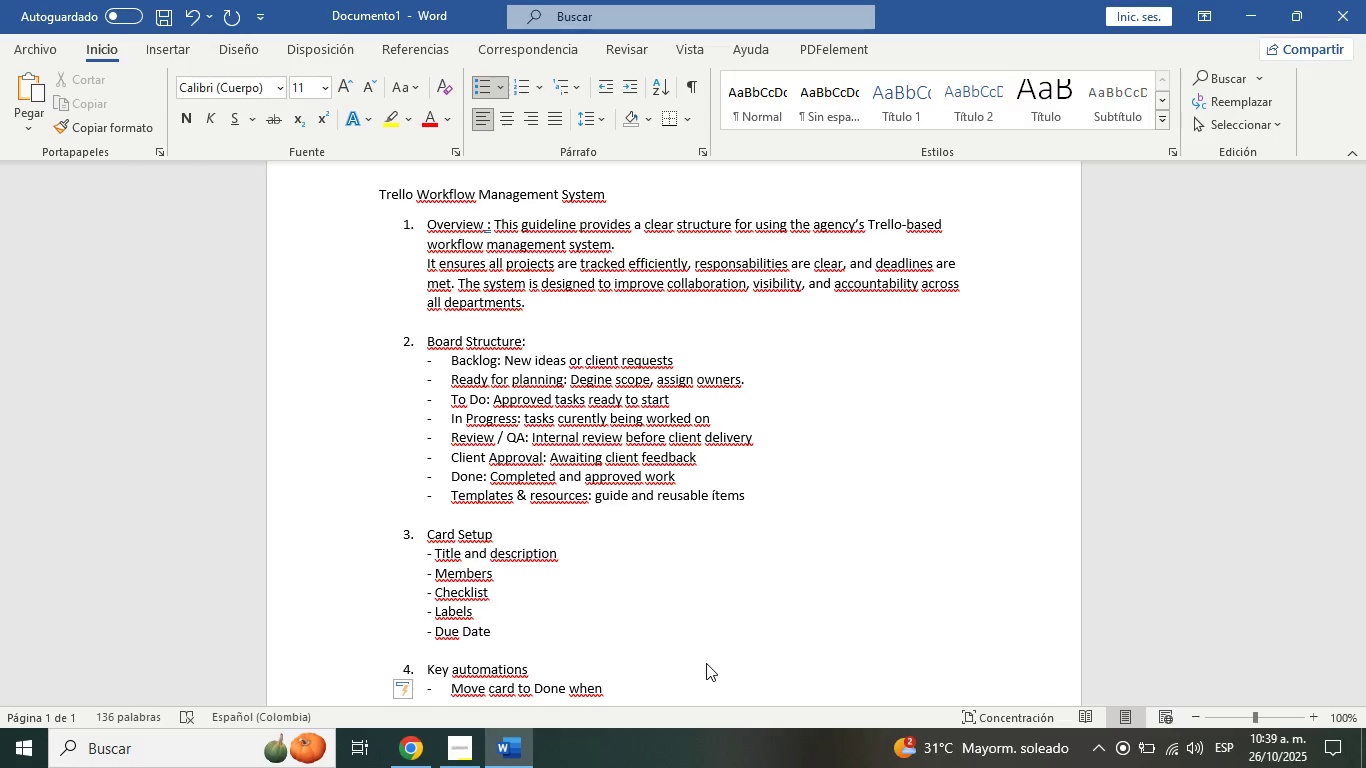 
type(task j)
key(Backspace)
type(has been marked as completed)
 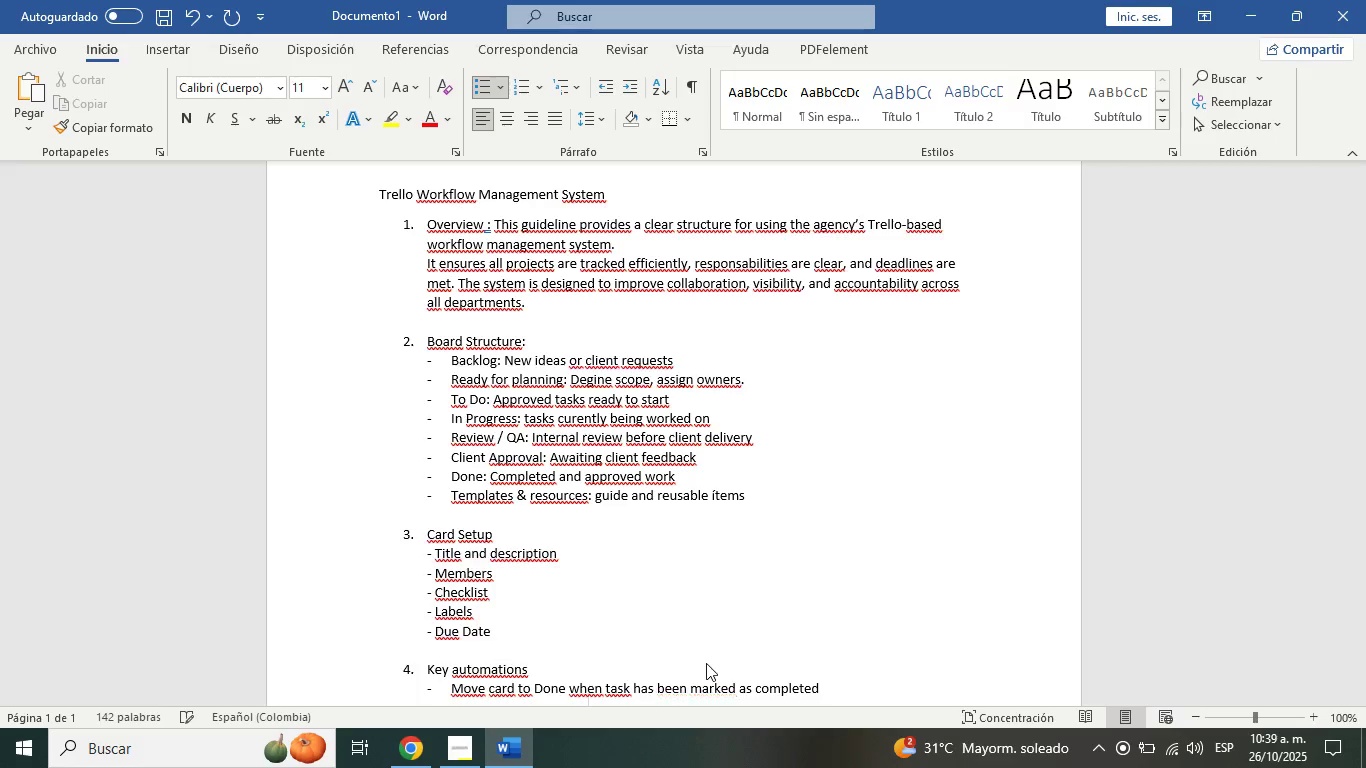 
key(Enter)
 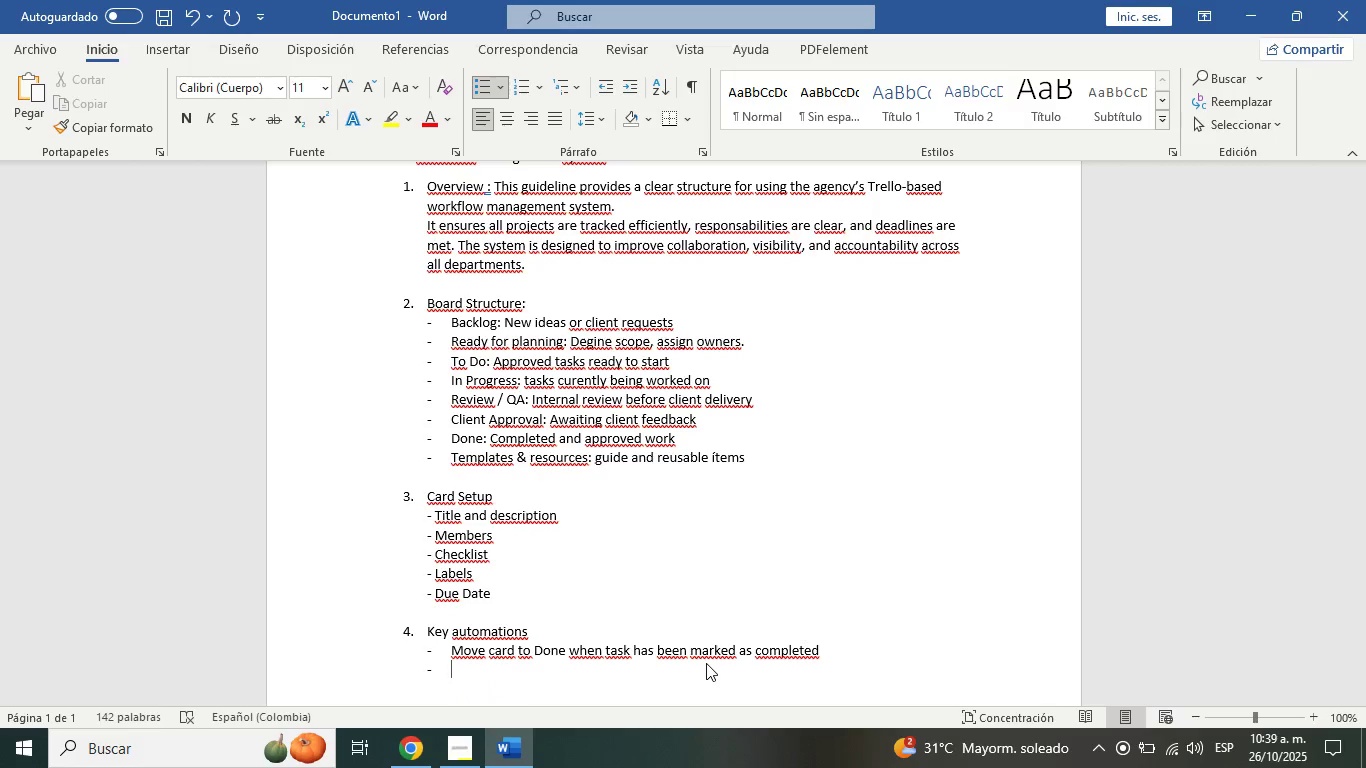 
wait(11.33)
 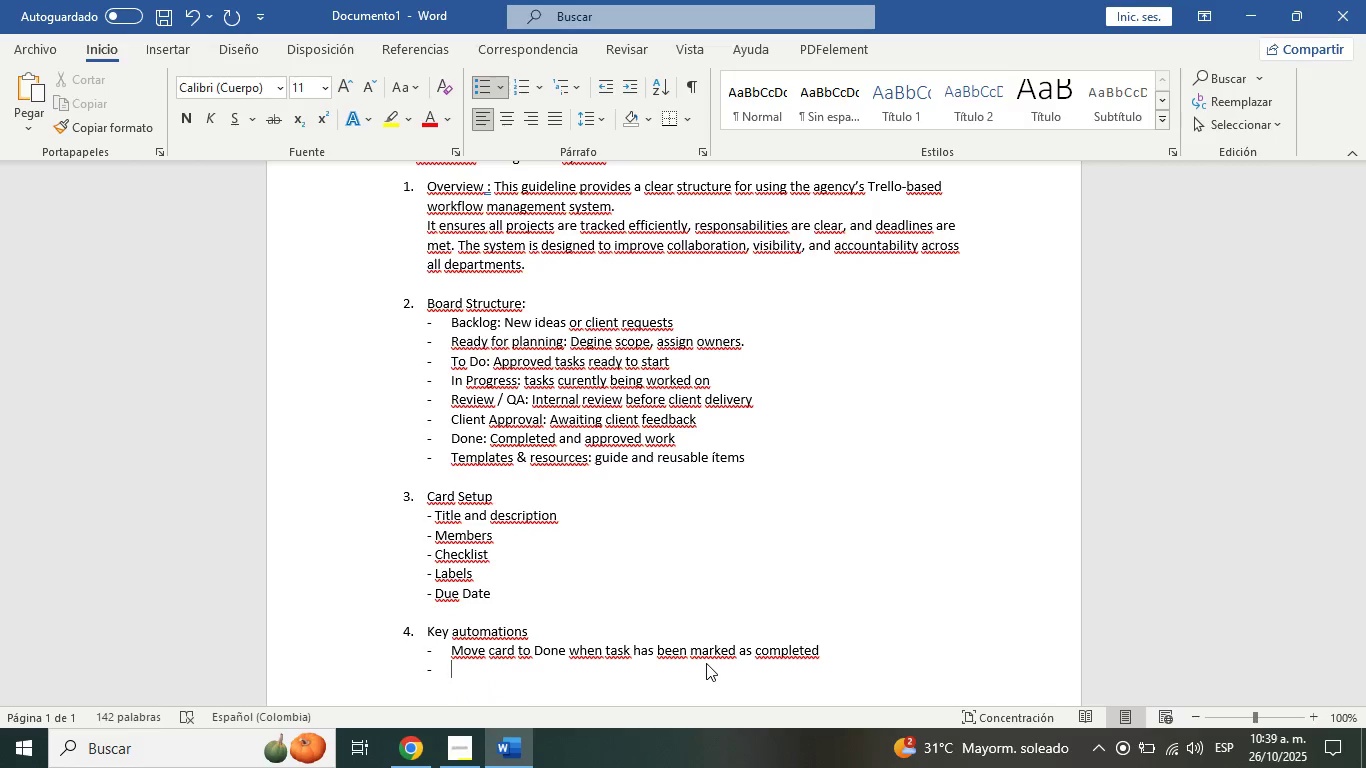 
type(Archive cards 30 days after being in Done)
 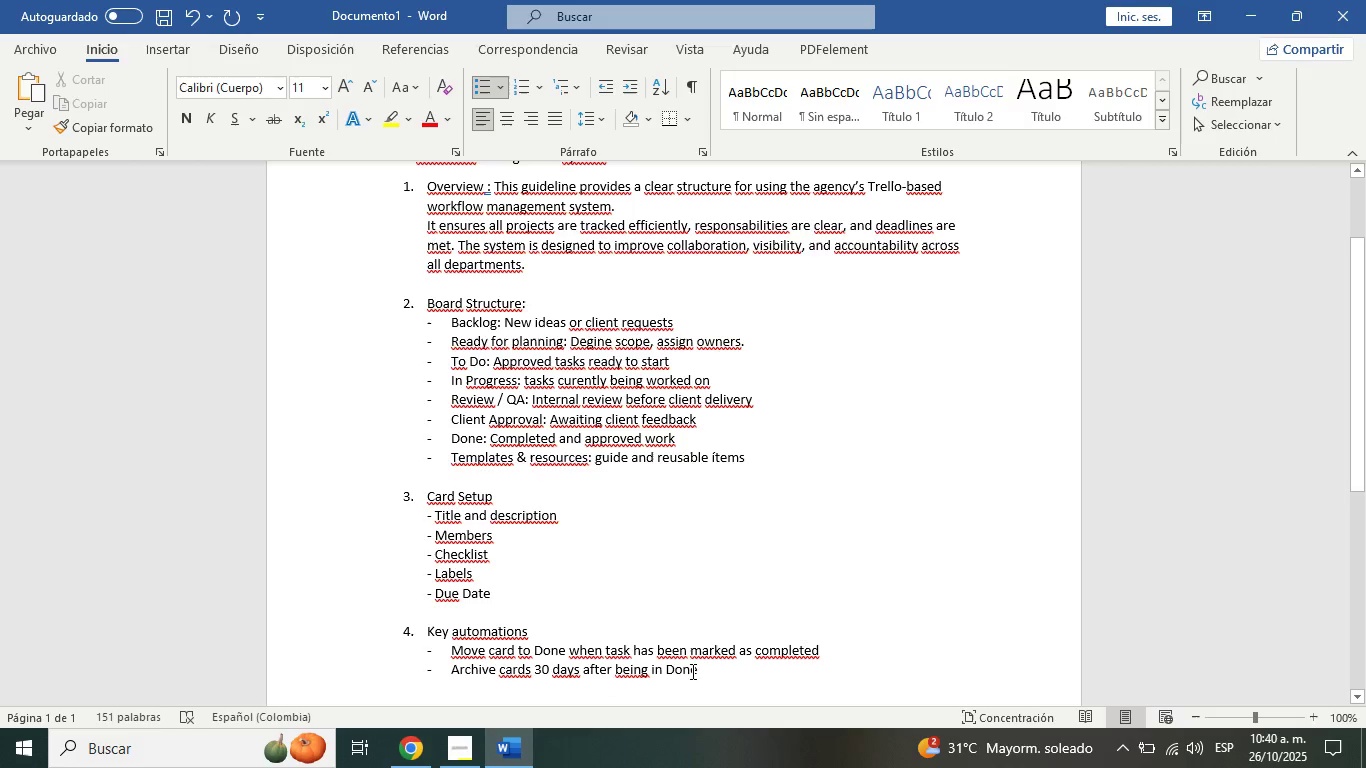 
scroll: coordinate [713, 617], scroll_direction: down, amount: 1.0
 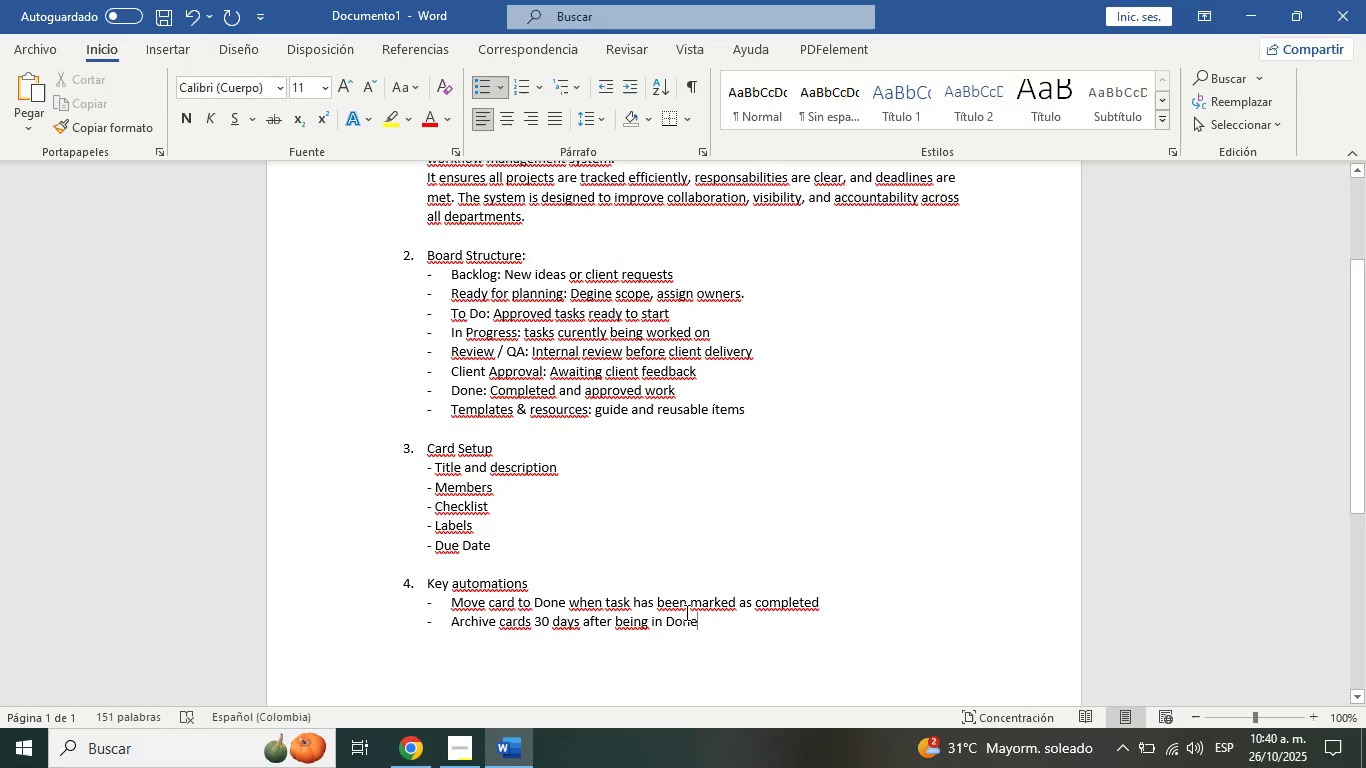 